 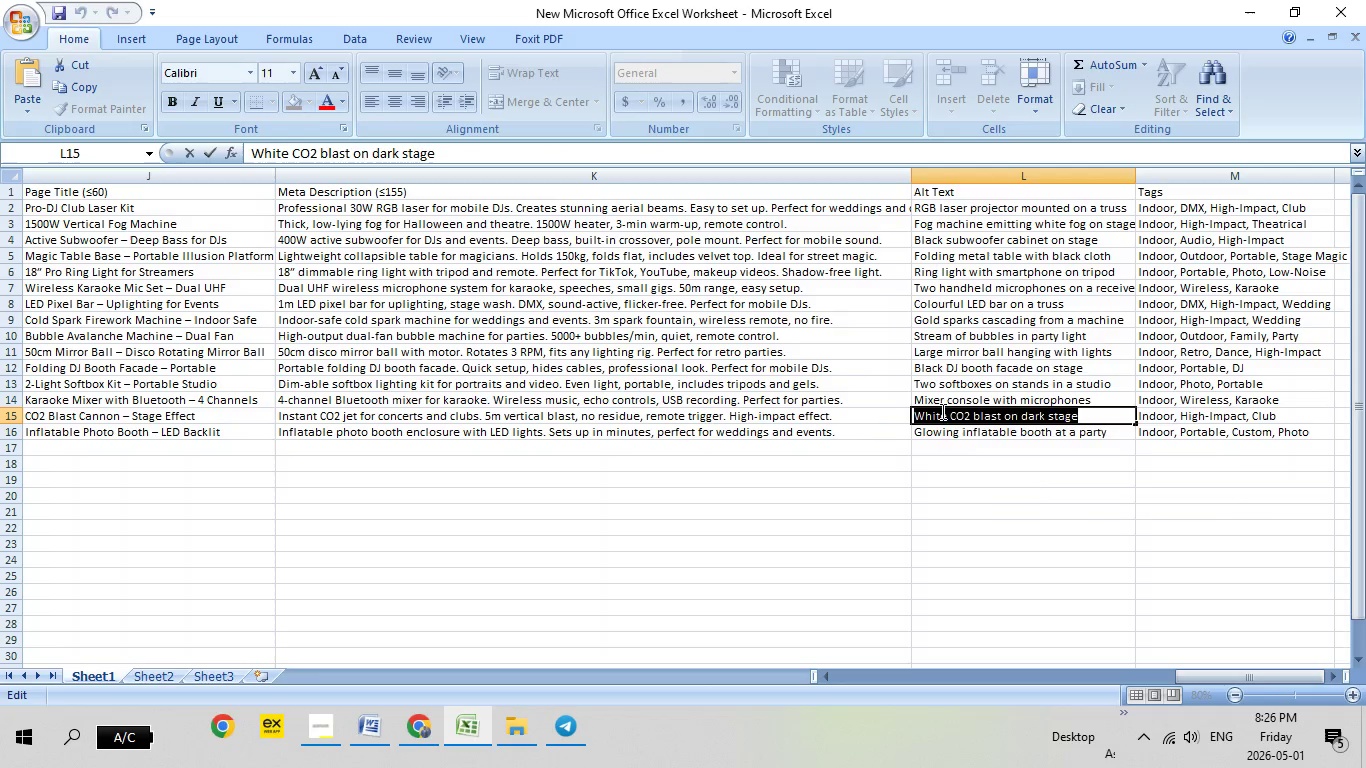 
right_click([941, 411])
 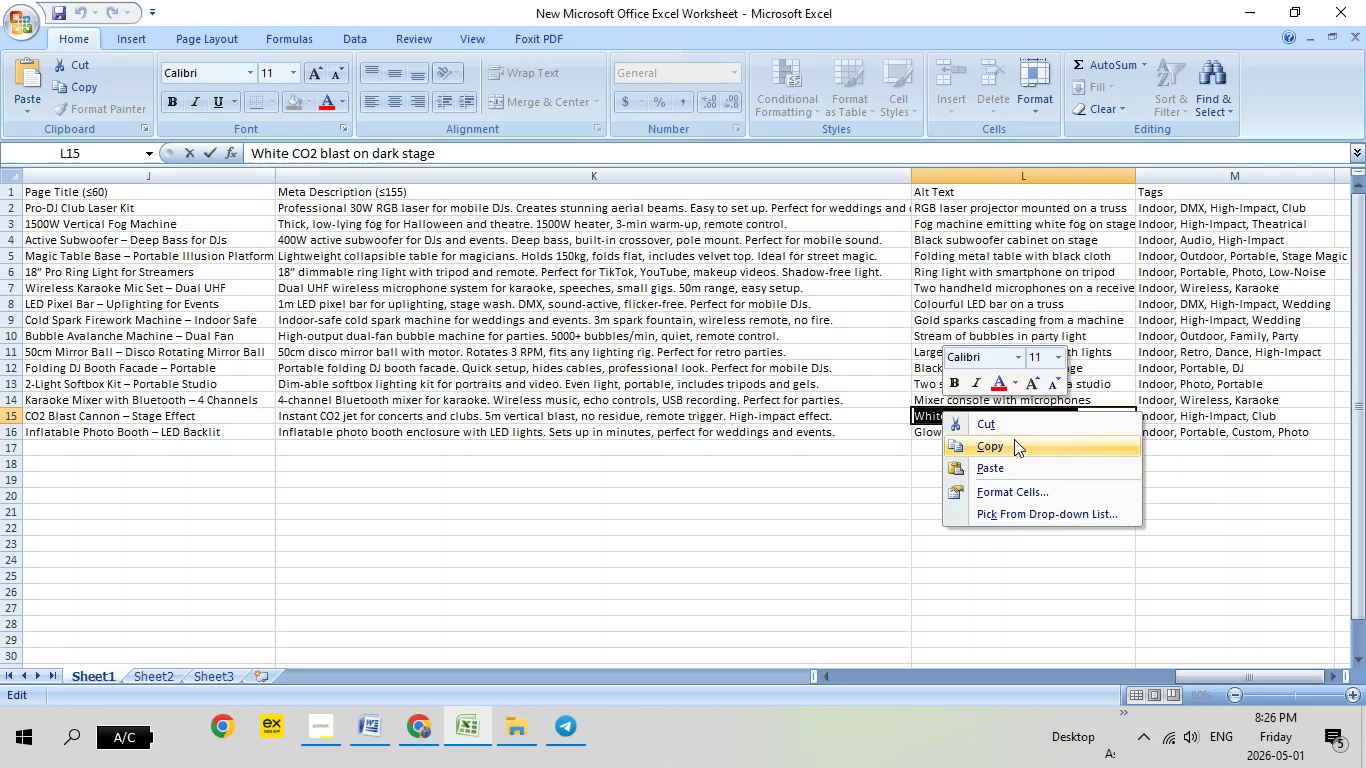 
left_click([1014, 439])
 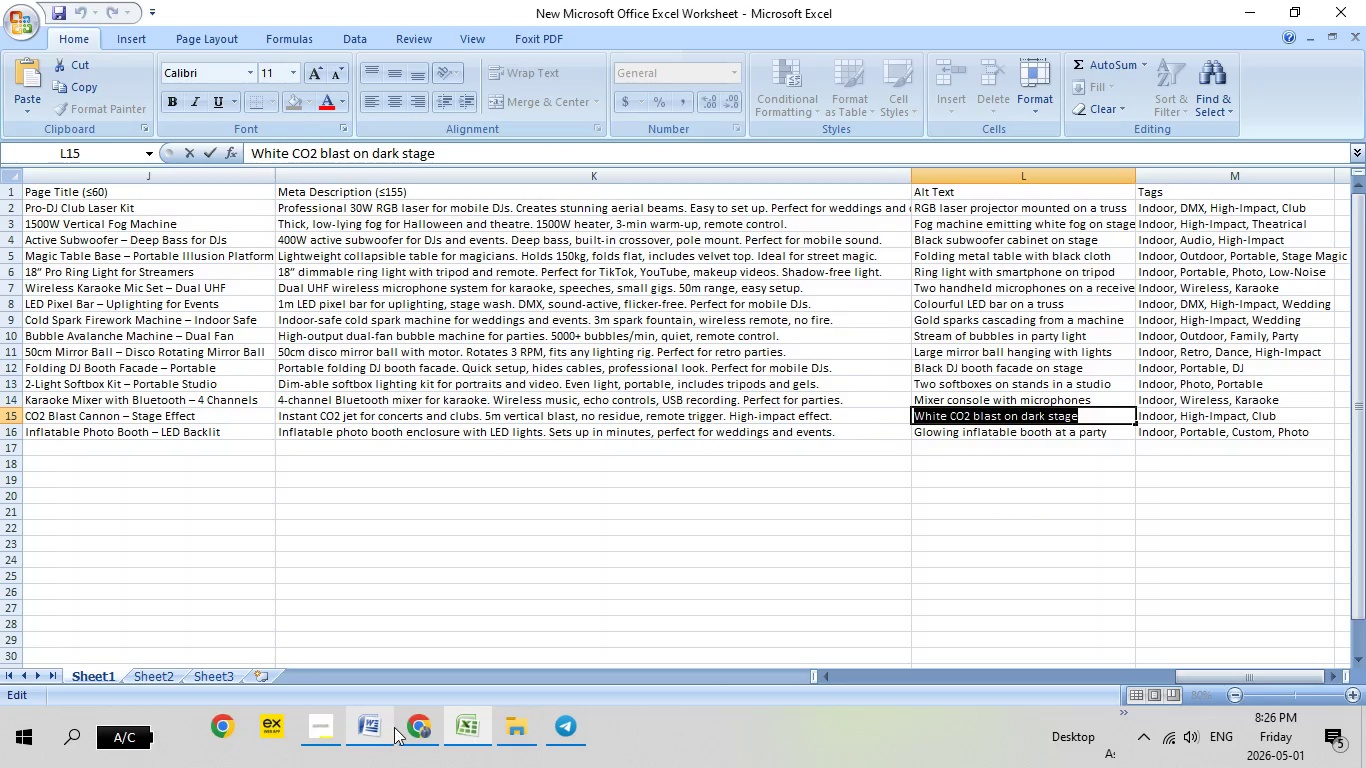 
left_click([394, 726])
 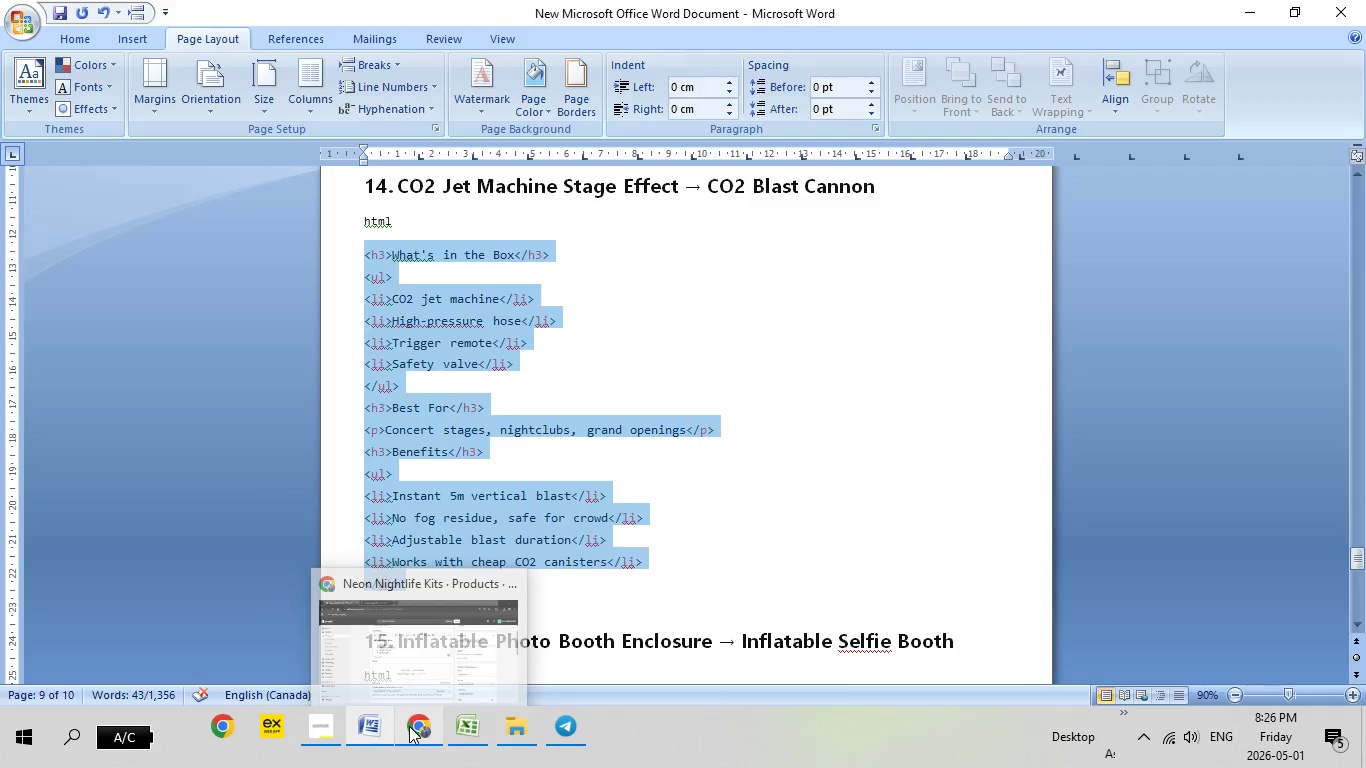 
left_click([414, 726])
 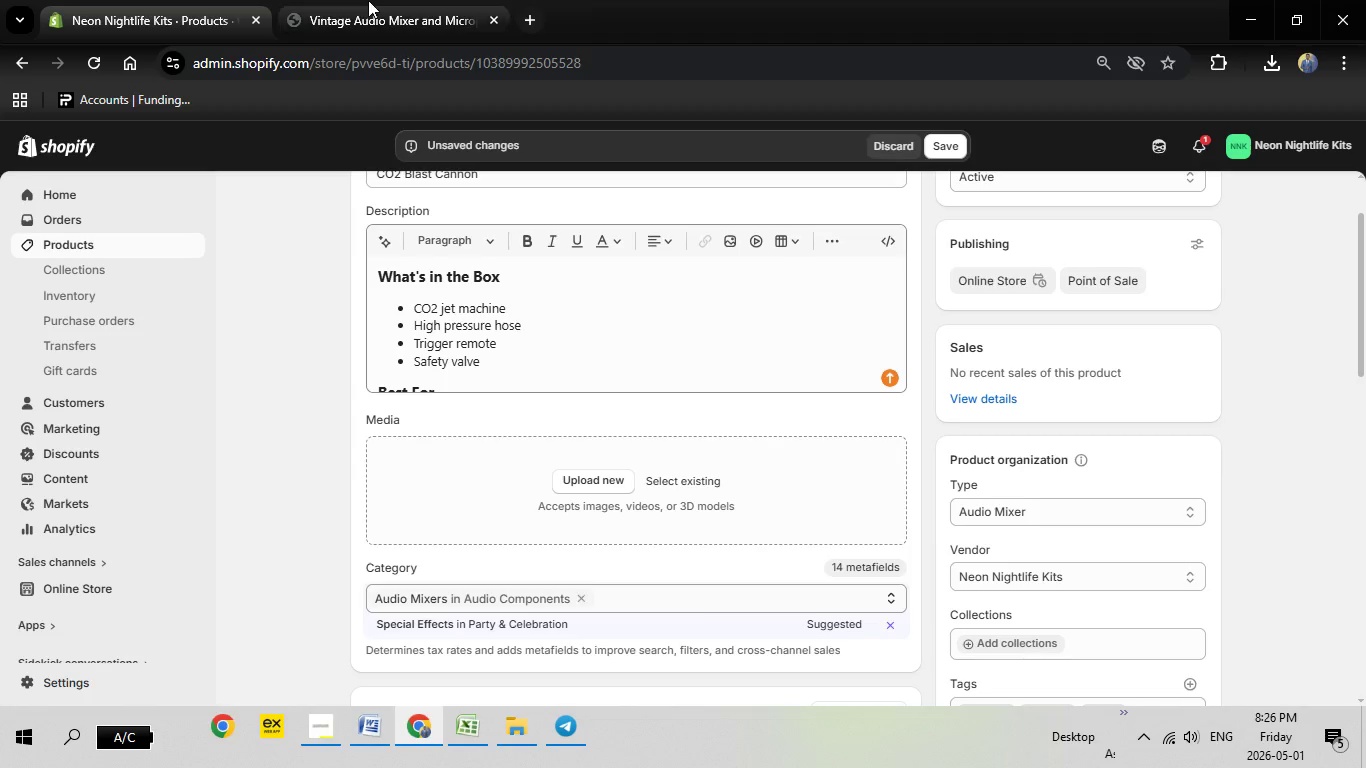 
left_click([368, 0])
 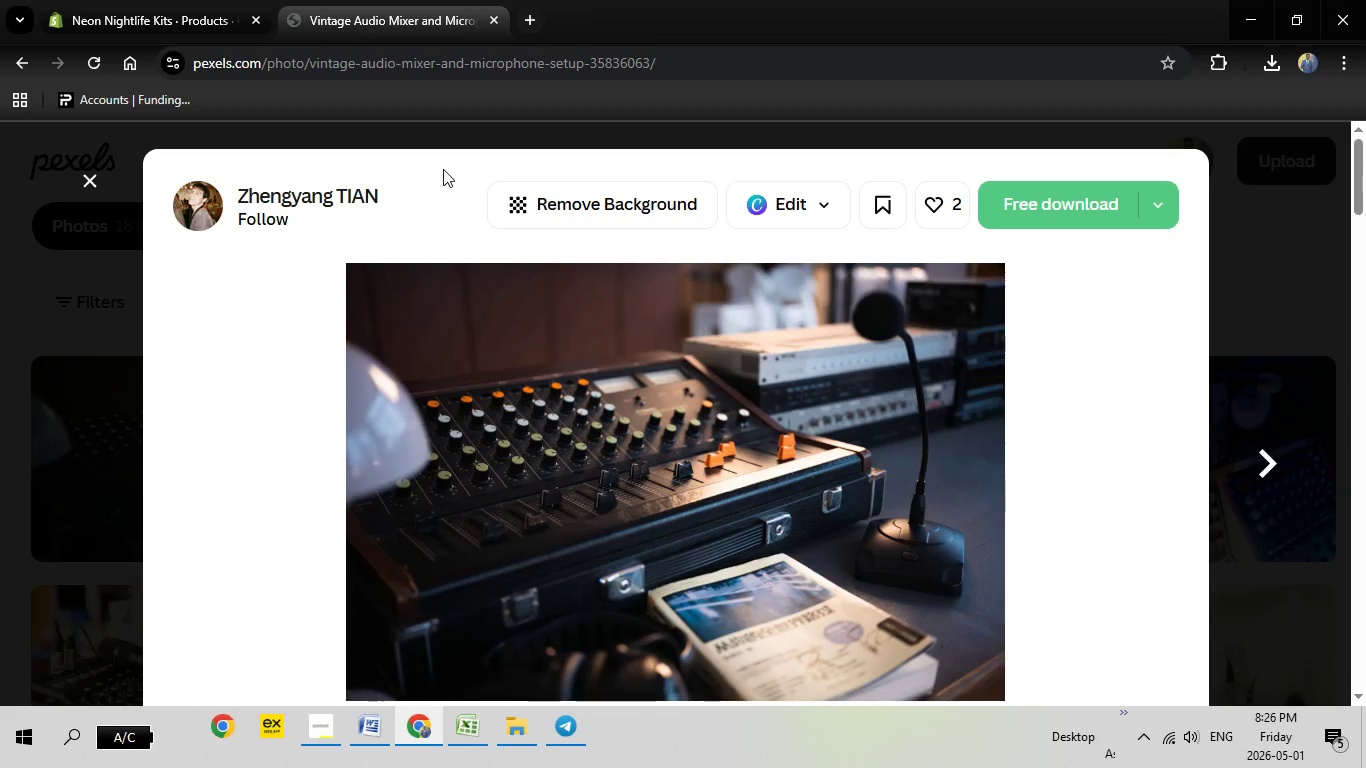 
key(Escape)
 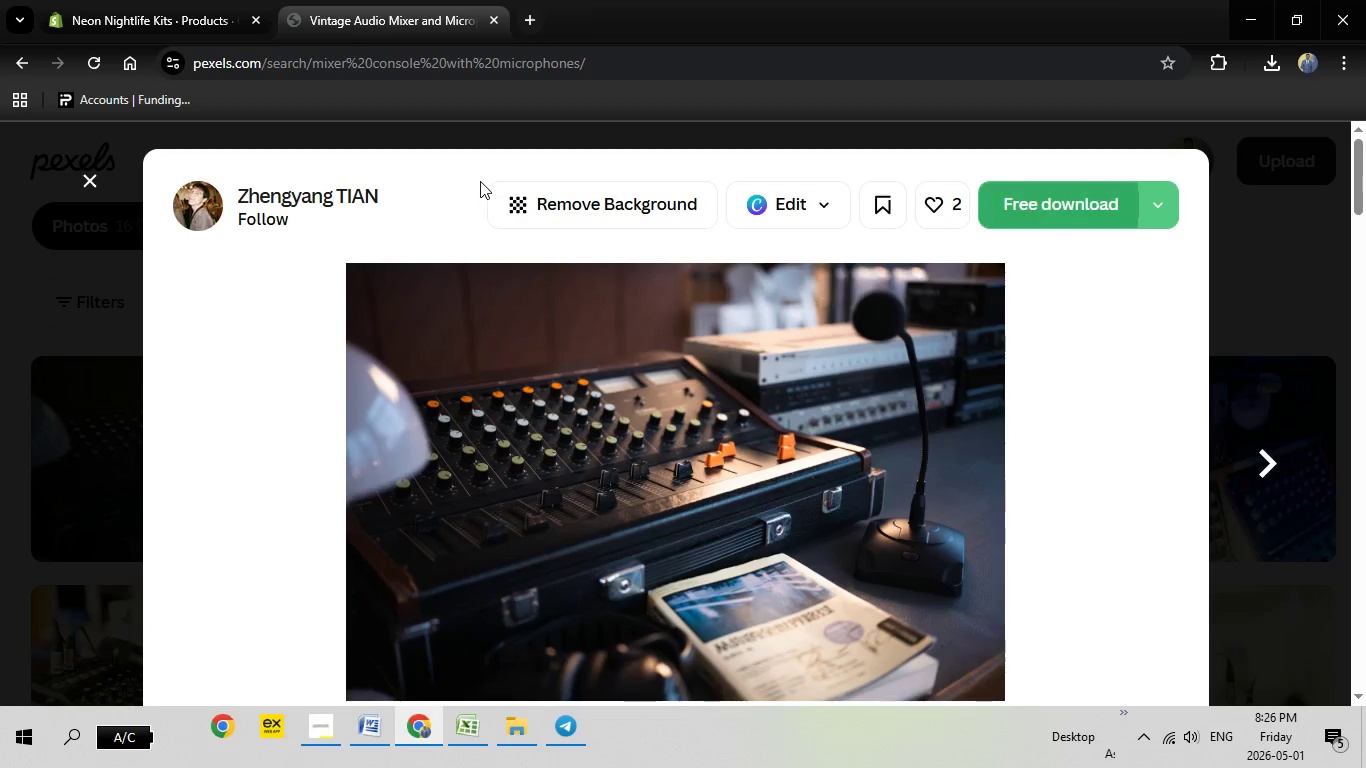 
key(Escape)
 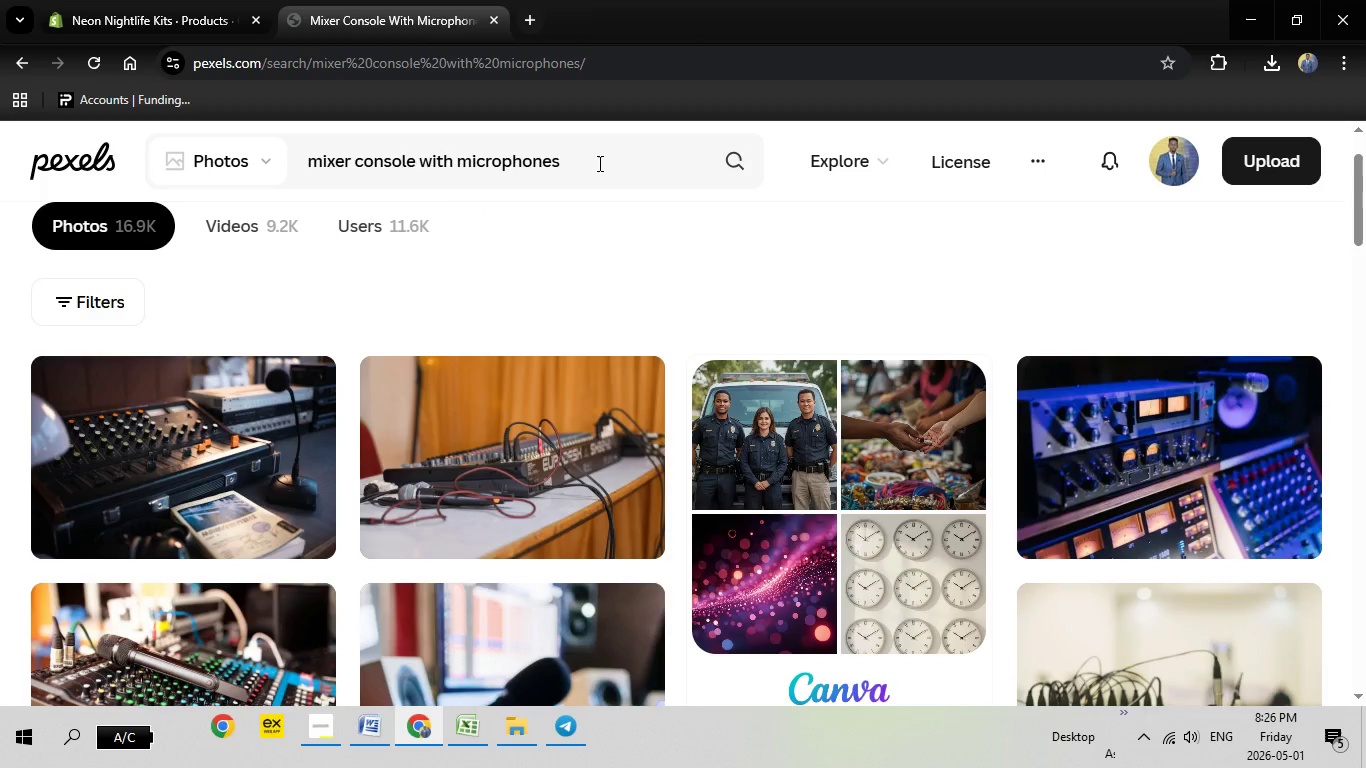 
left_click_drag(start_coordinate=[598, 163], to_coordinate=[256, 147])
 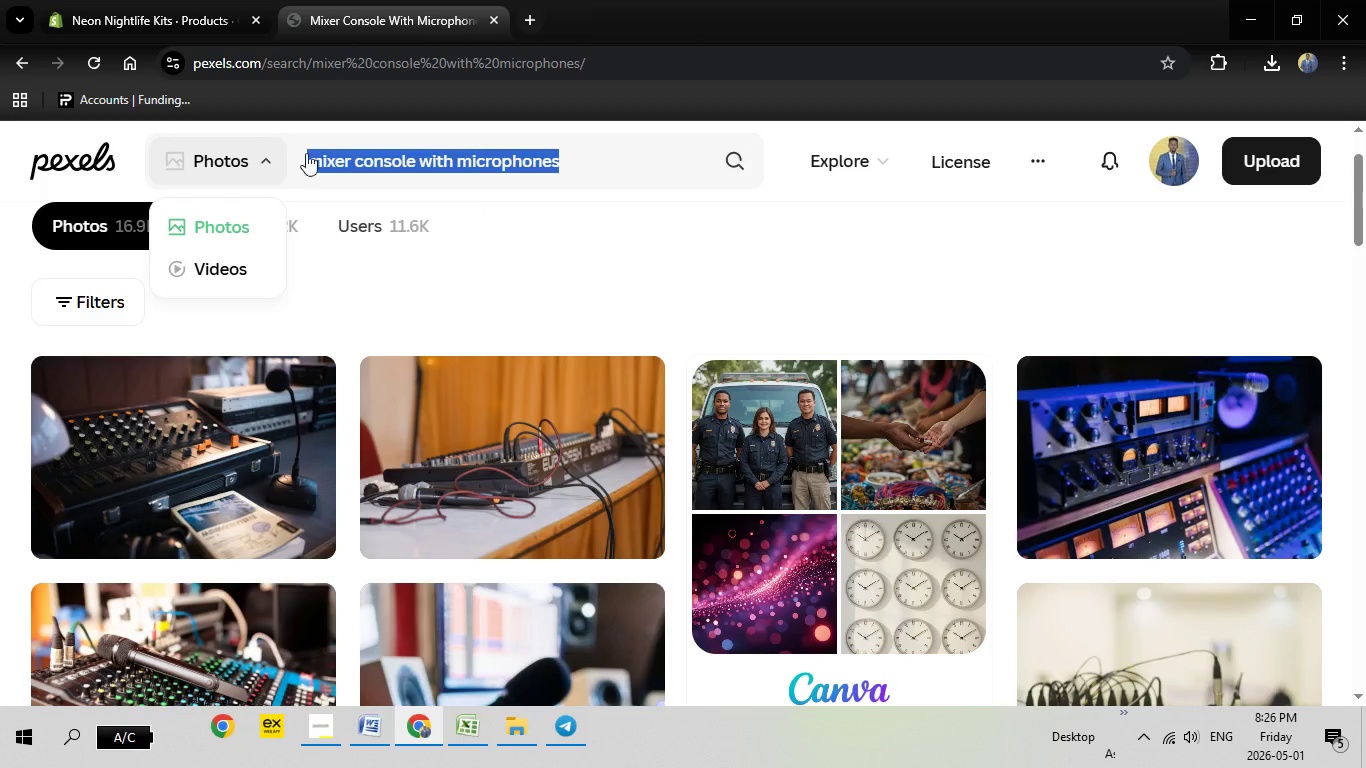 
key(Backspace)
 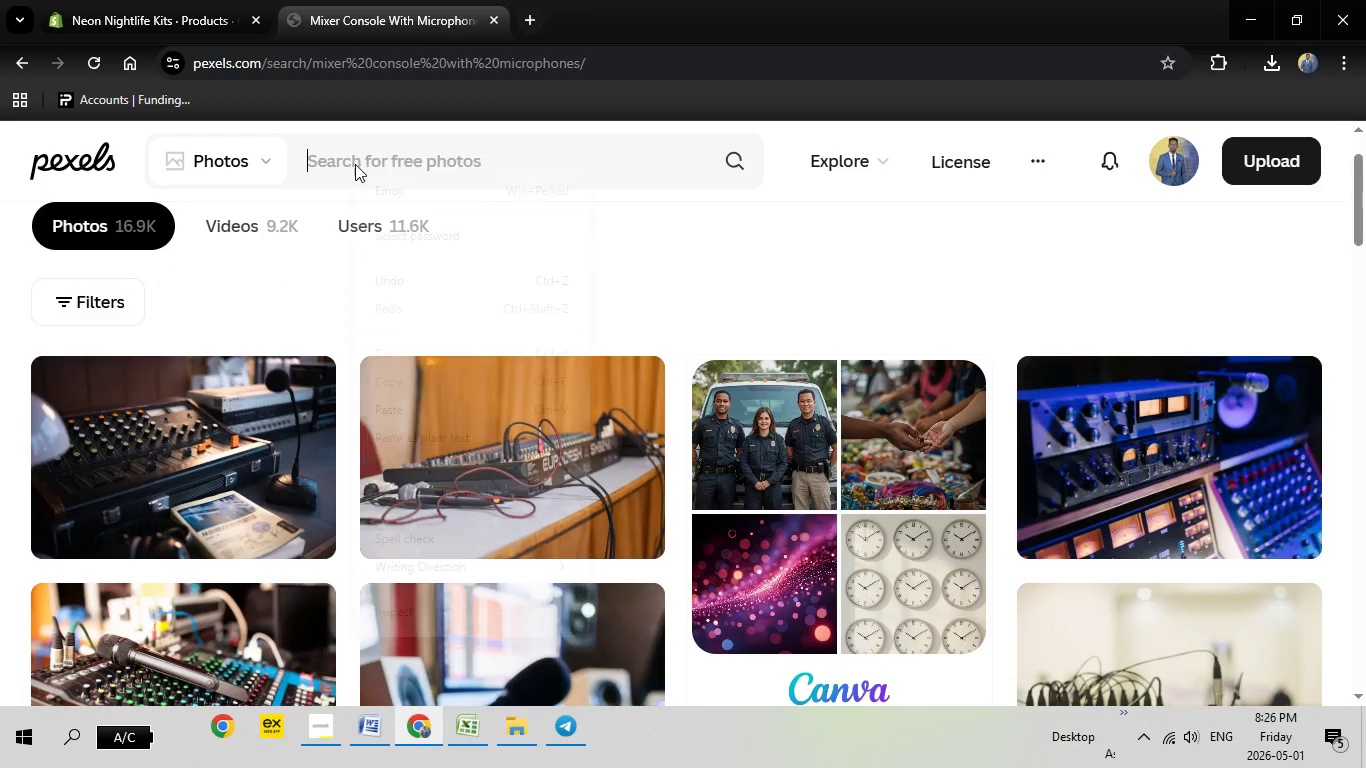 
right_click([355, 164])
 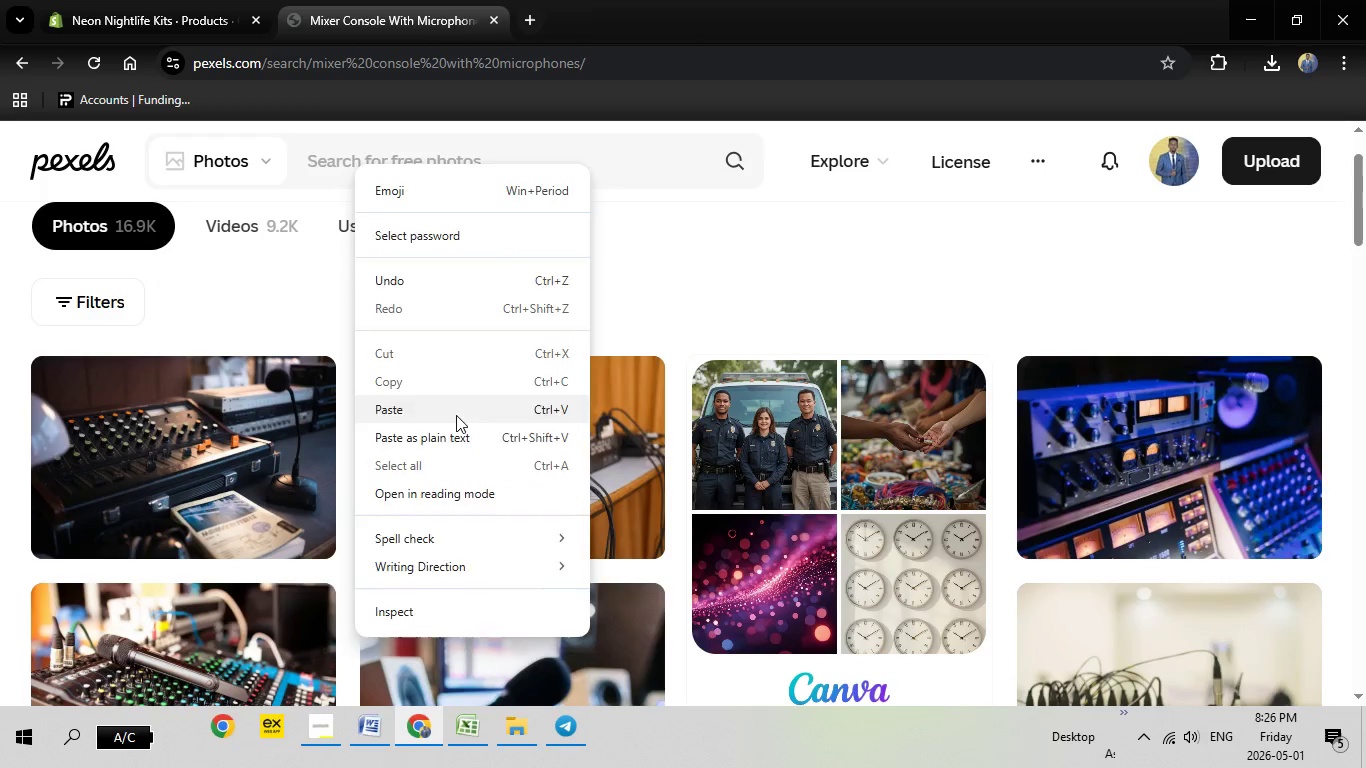 
left_click([456, 415])
 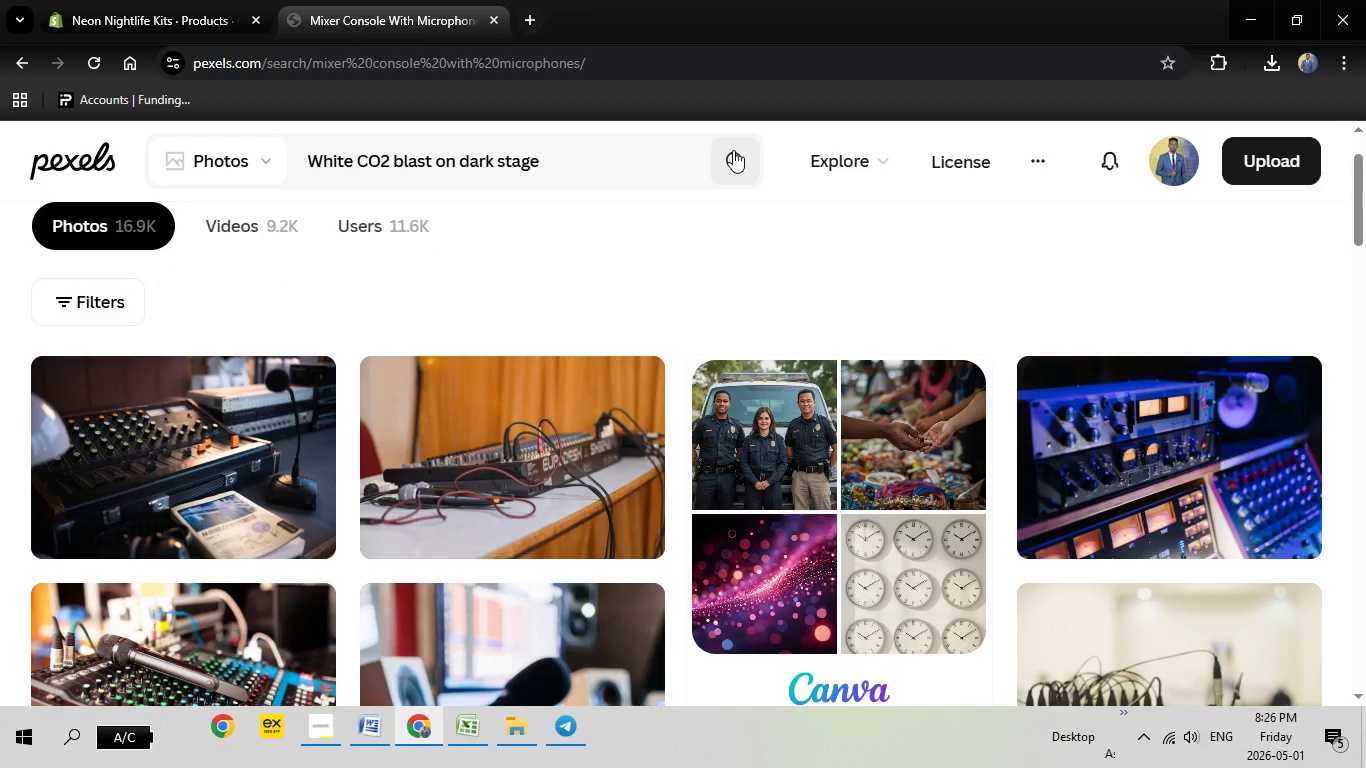 
left_click([733, 150])
 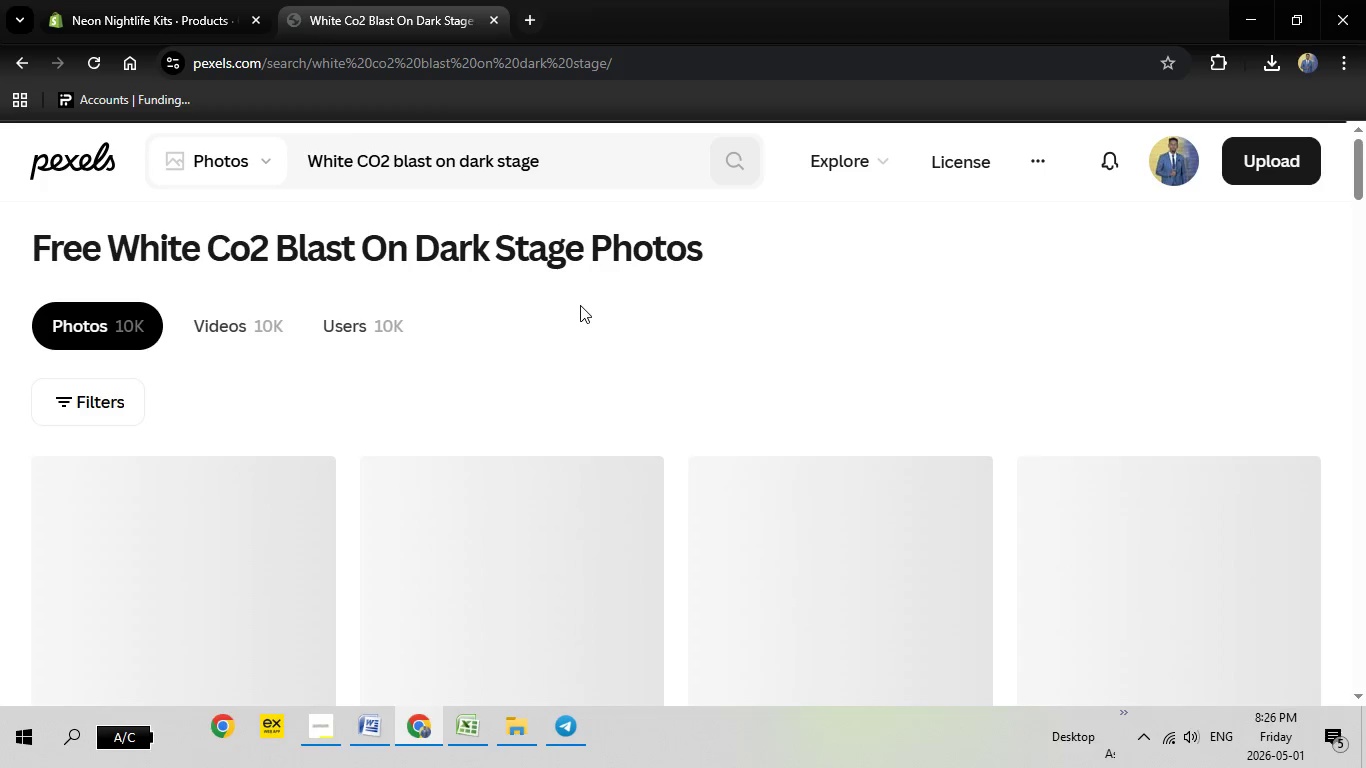 
scroll: coordinate [480, 442], scroll_direction: down, amount: 2.0
 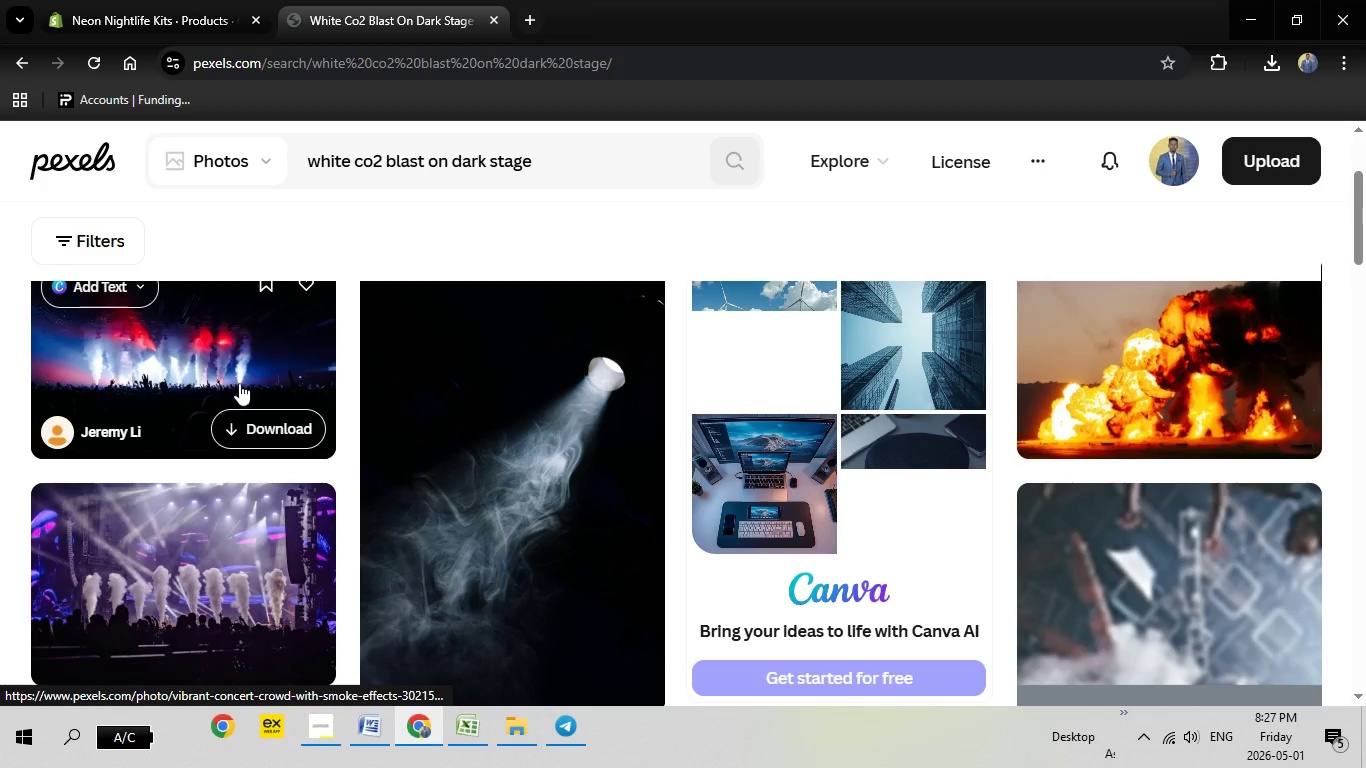 
left_click([246, 369])
 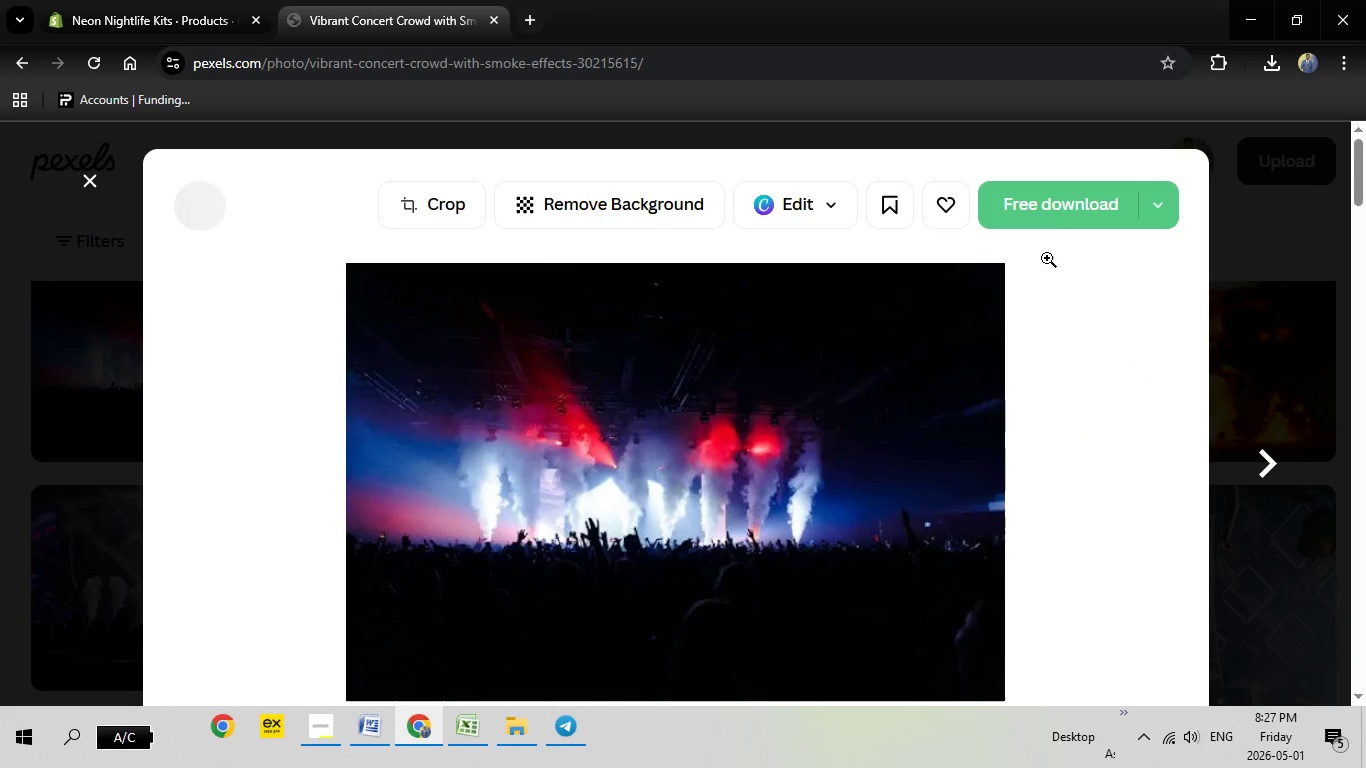 
left_click([1069, 195])
 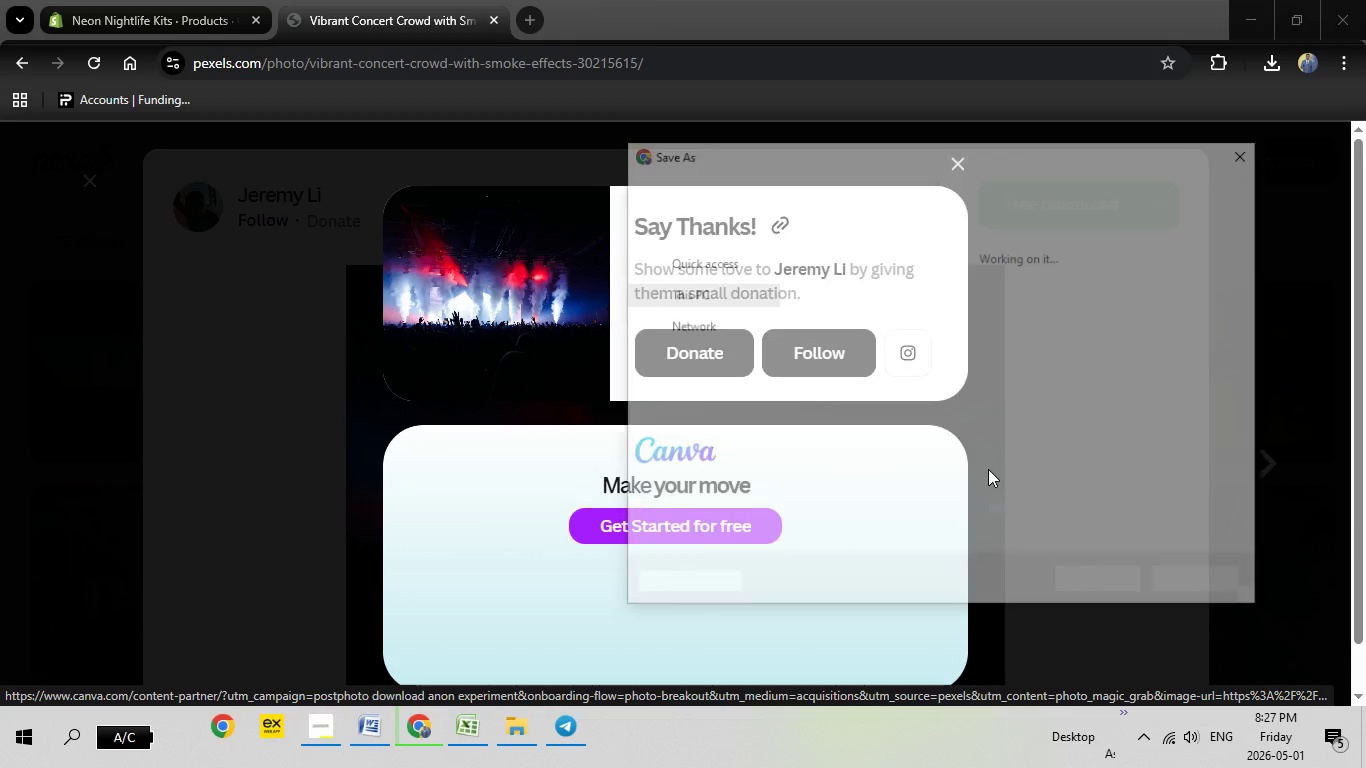 
wait(5.7)
 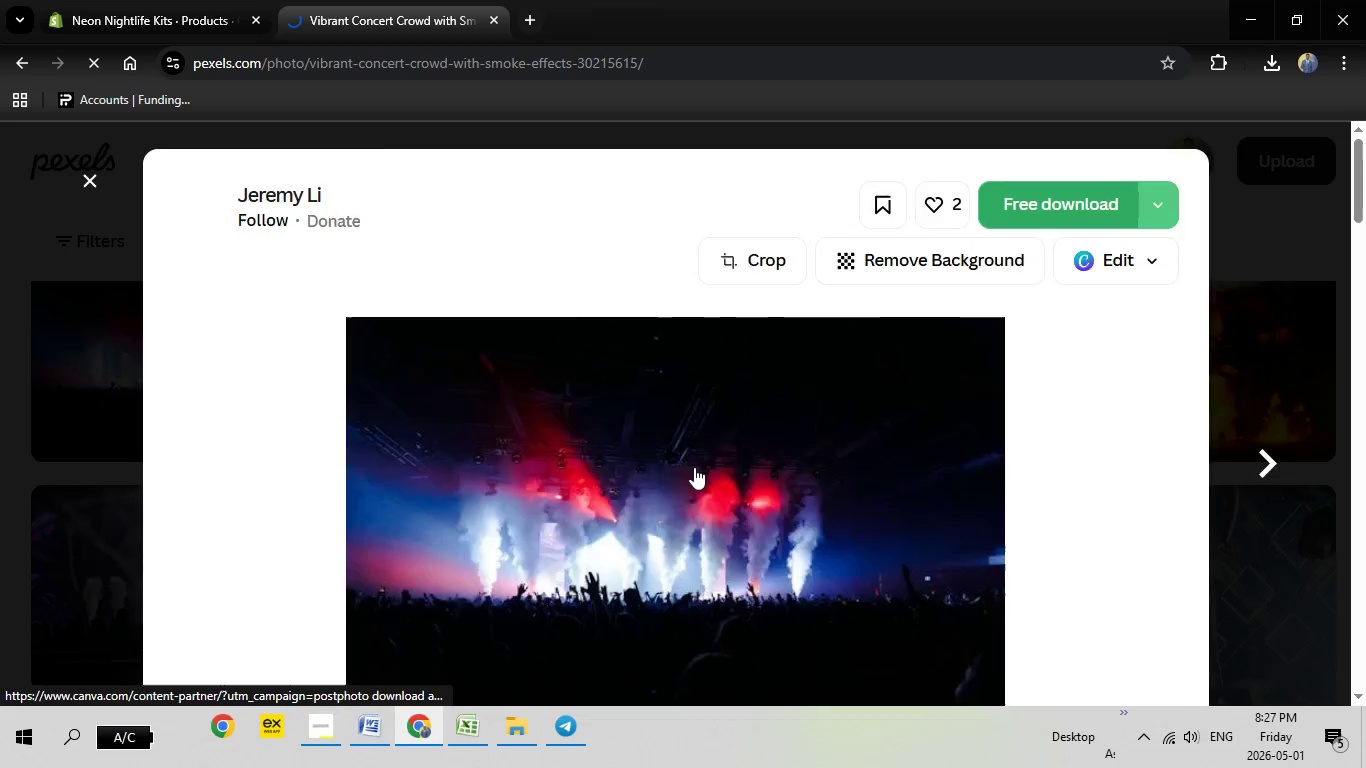 
left_click([1086, 580])
 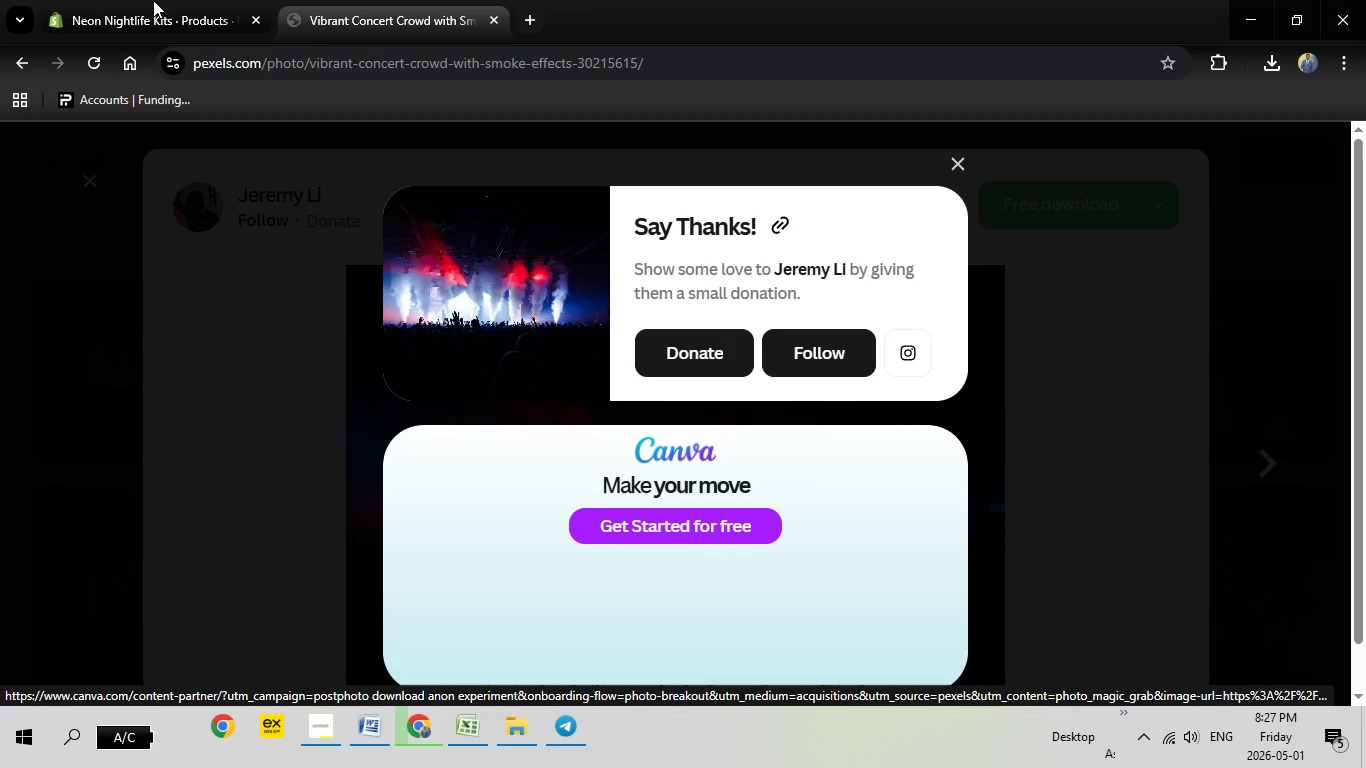 
left_click([153, 0])
 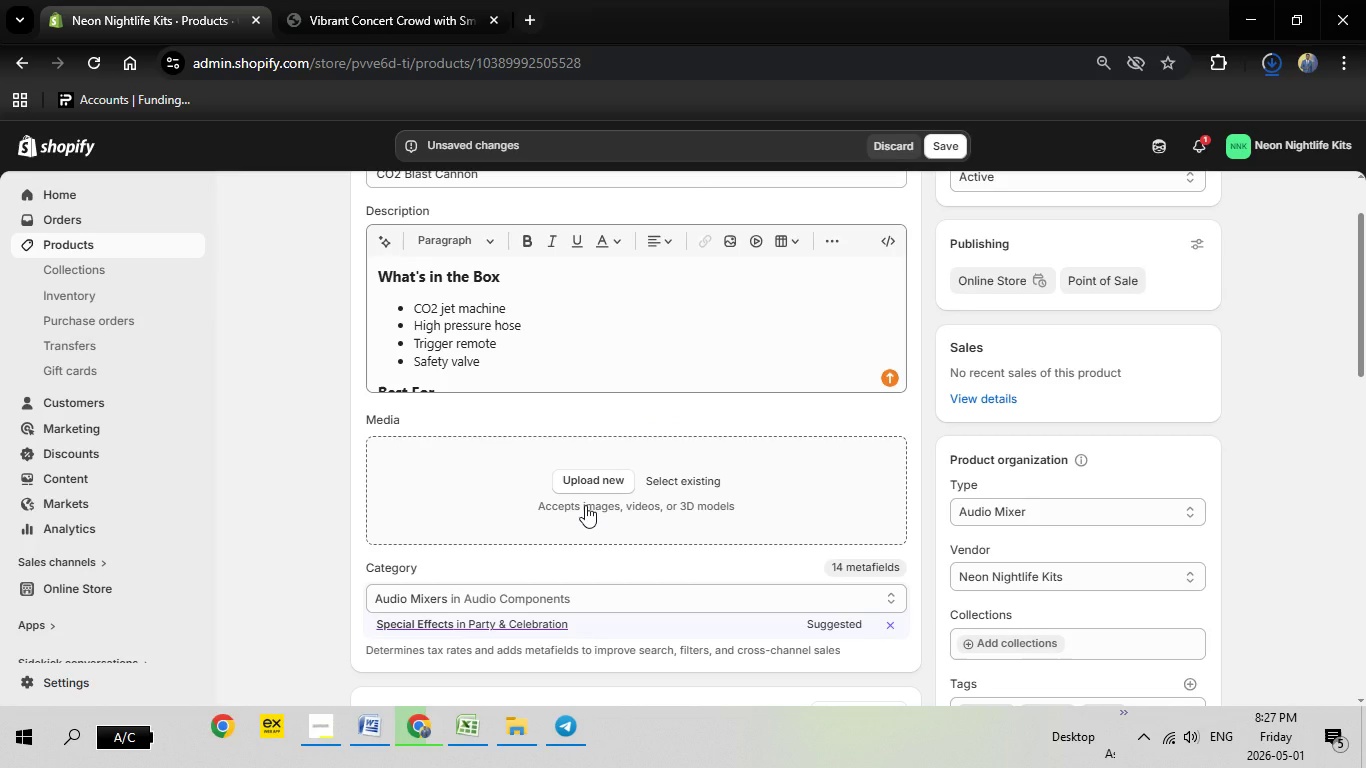 
wait(5.58)
 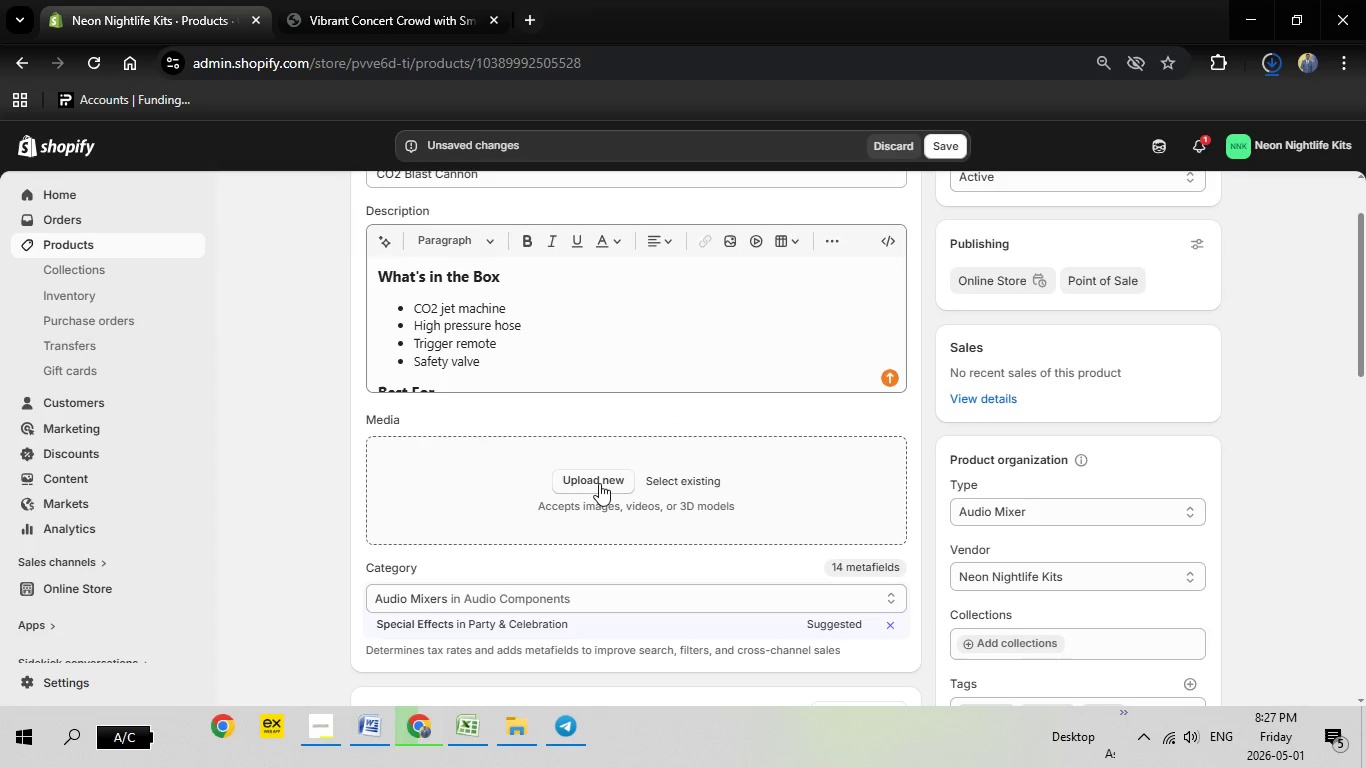 
left_click([594, 483])
 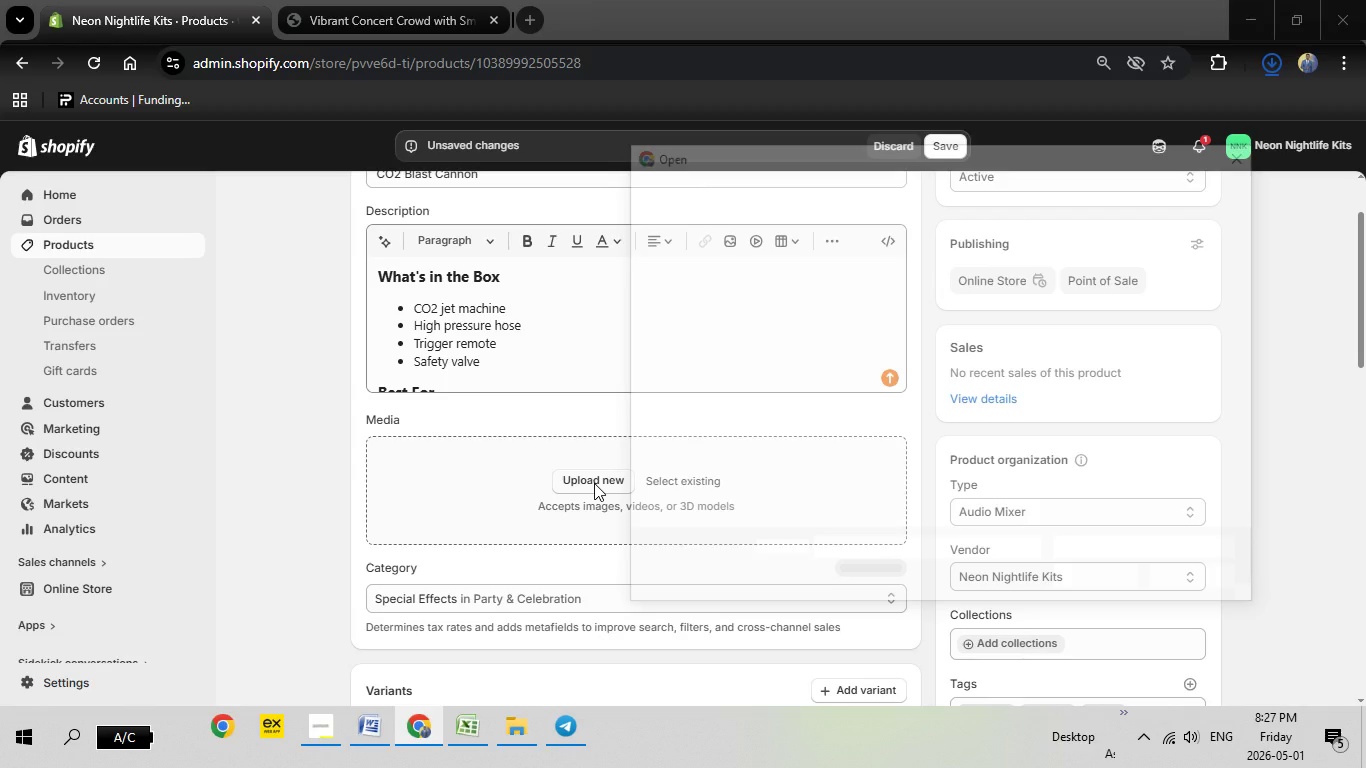 
wait(5.14)
 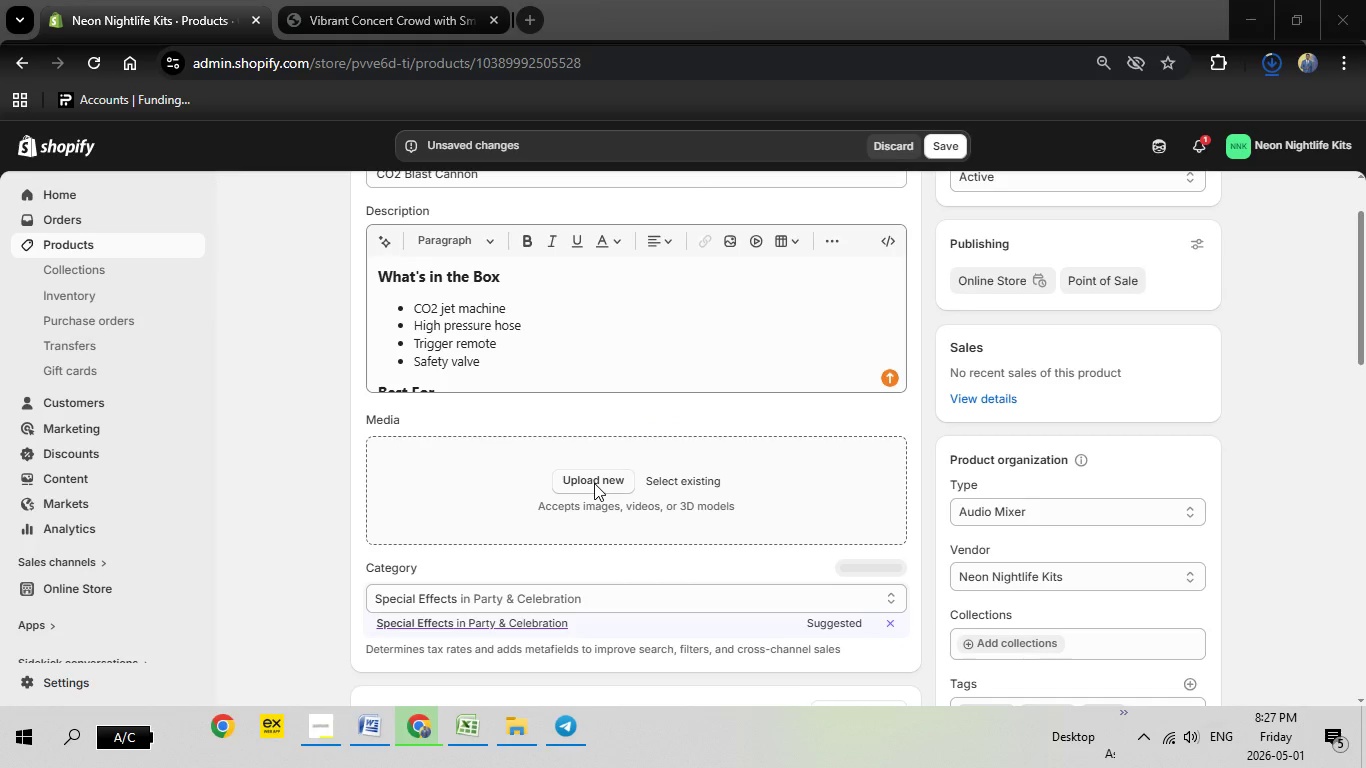 
scroll: coordinate [966, 386], scroll_direction: down, amount: 5.0
 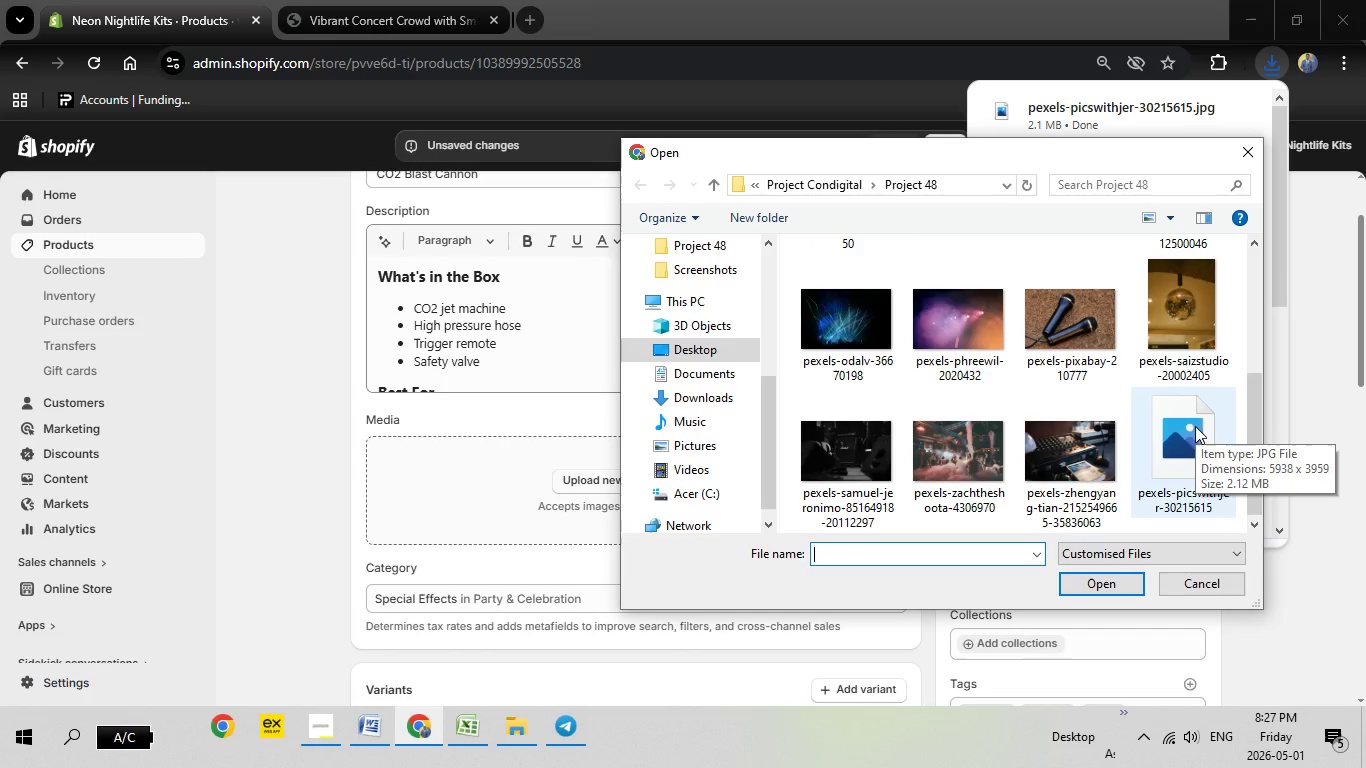 
wait(12.47)
 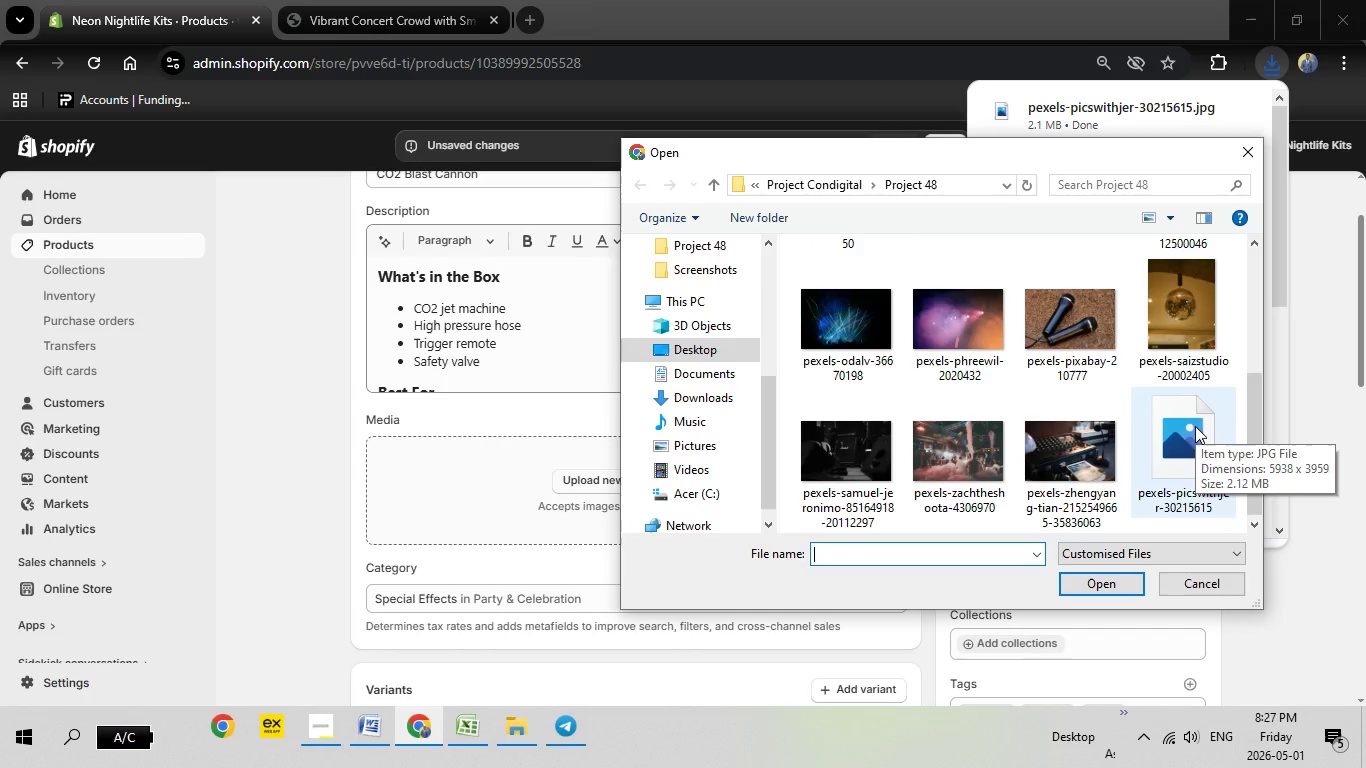 
double_click([1195, 426])
 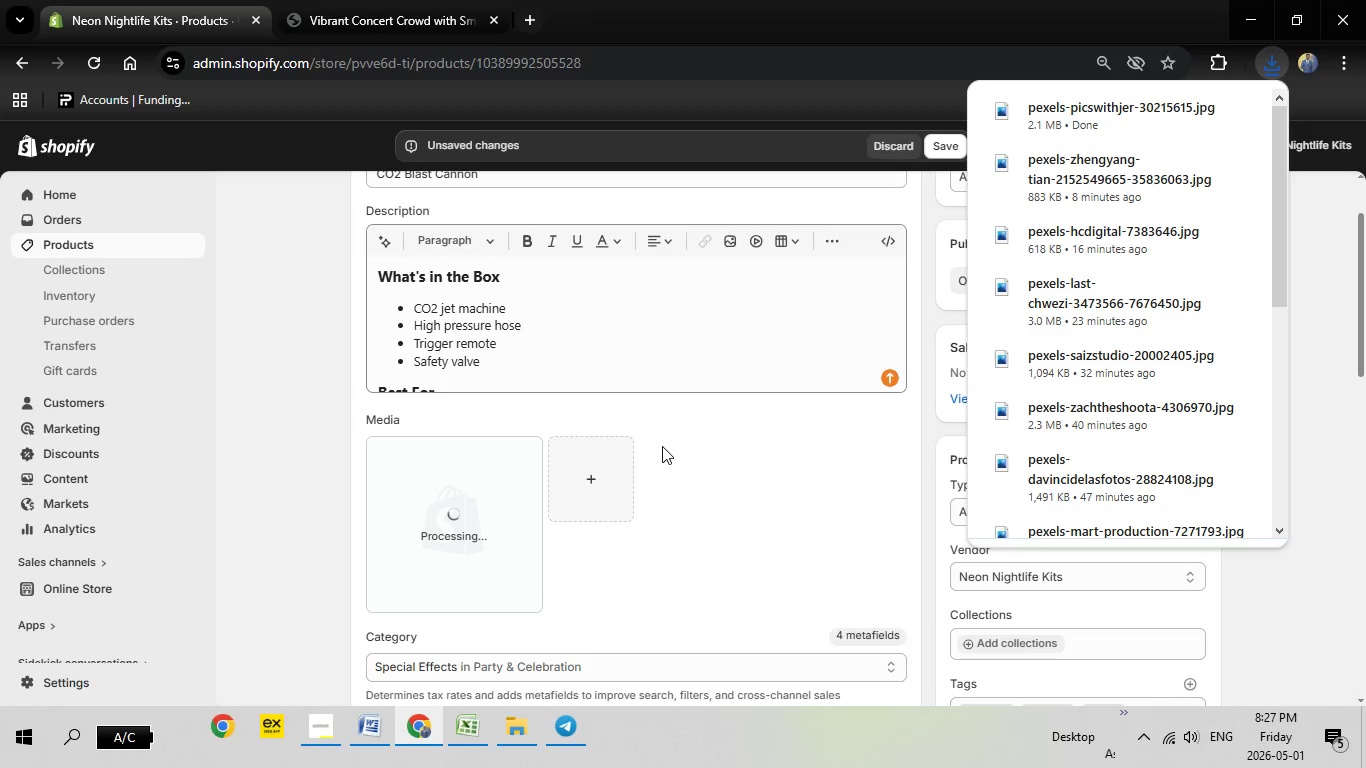 
wait(14.73)
 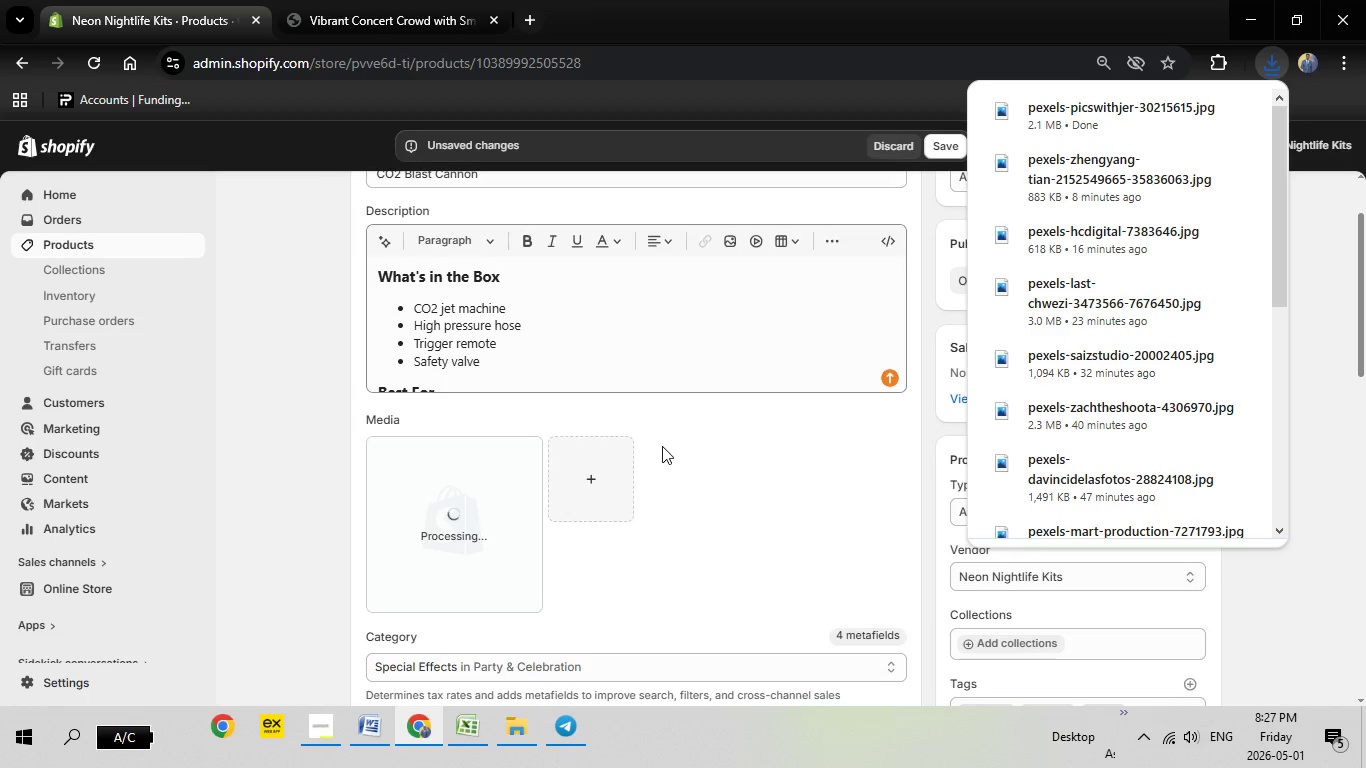 
left_click([486, 545])
 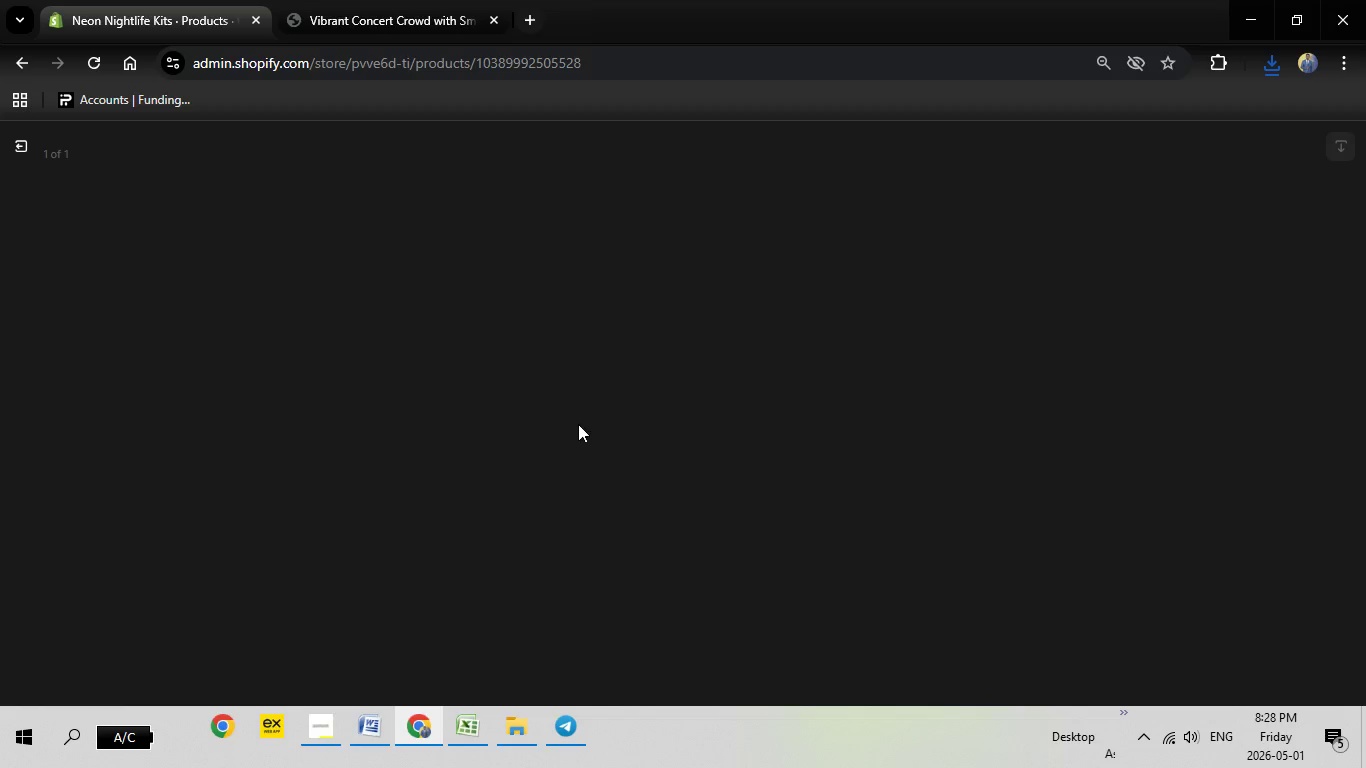 
wait(19.91)
 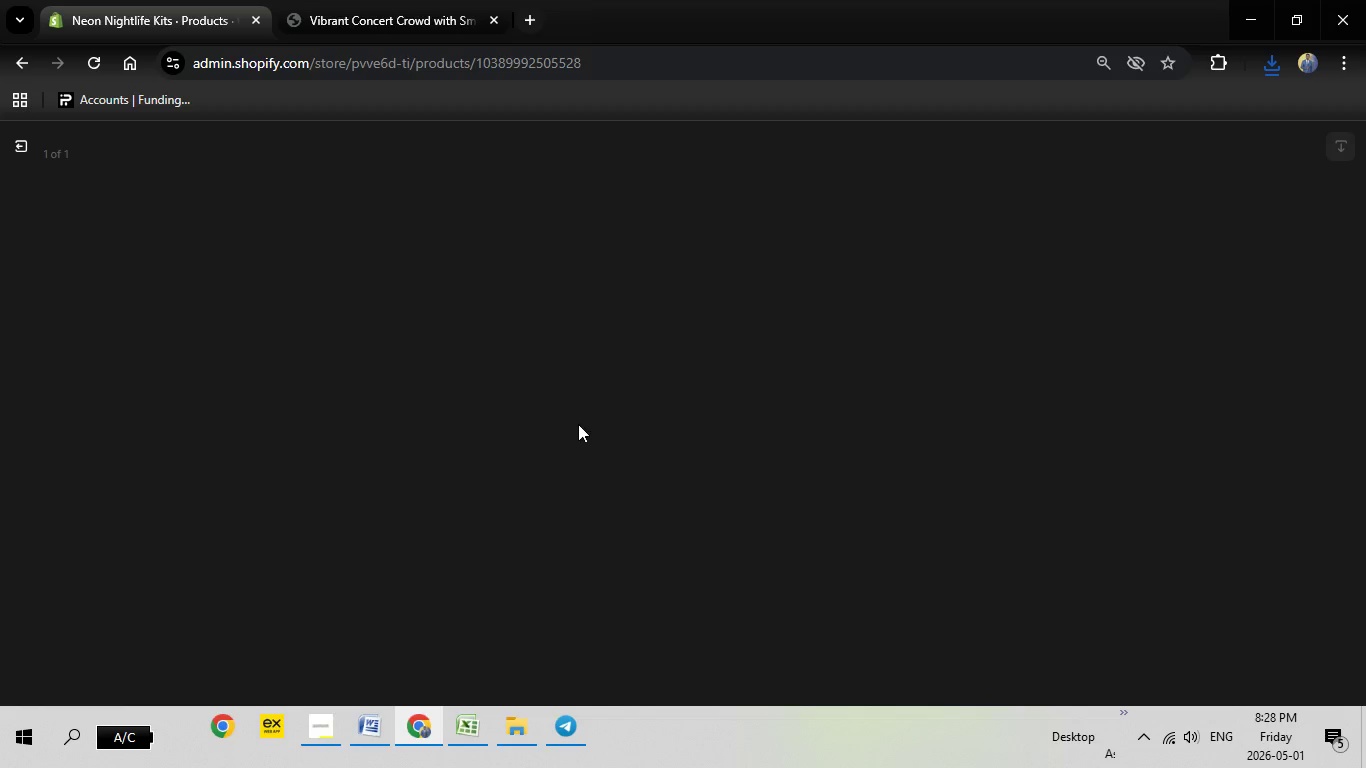 
left_click([1130, 349])
 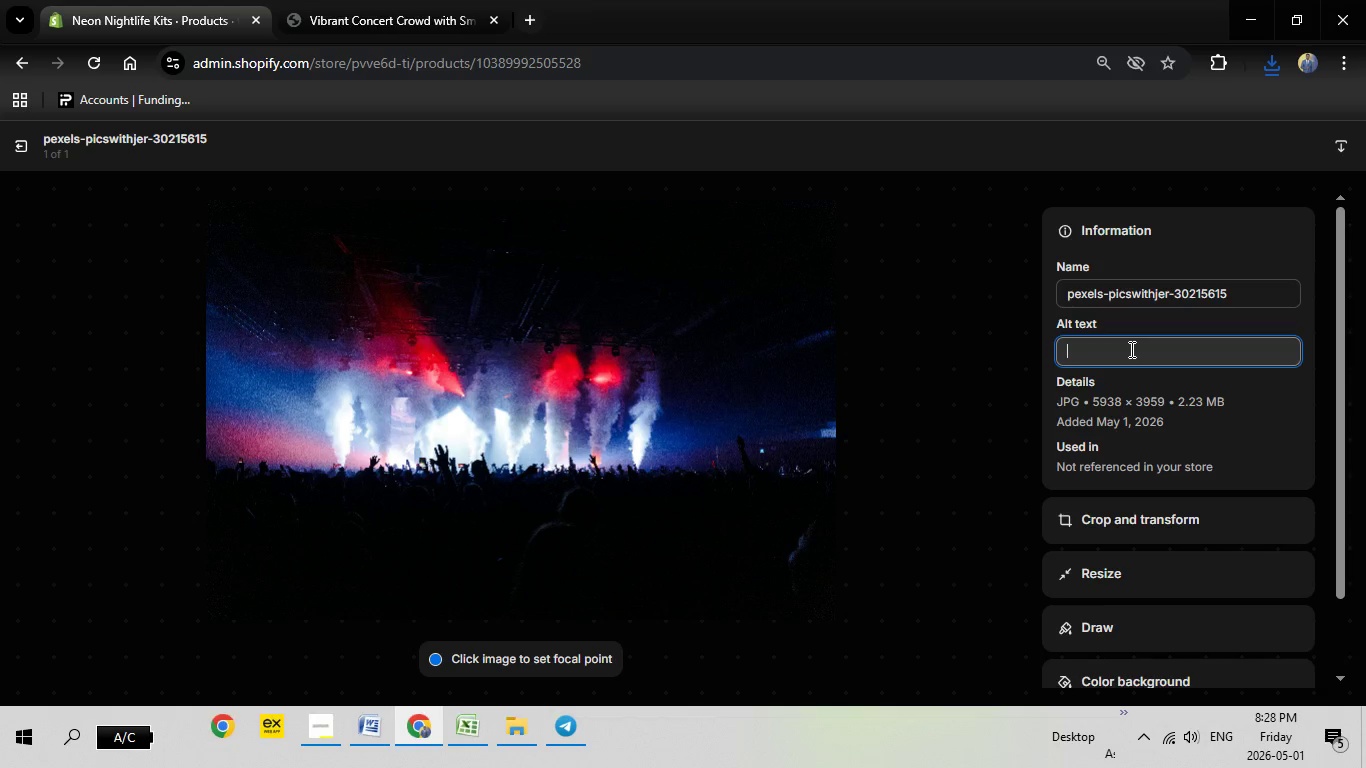 
right_click([1130, 349])
 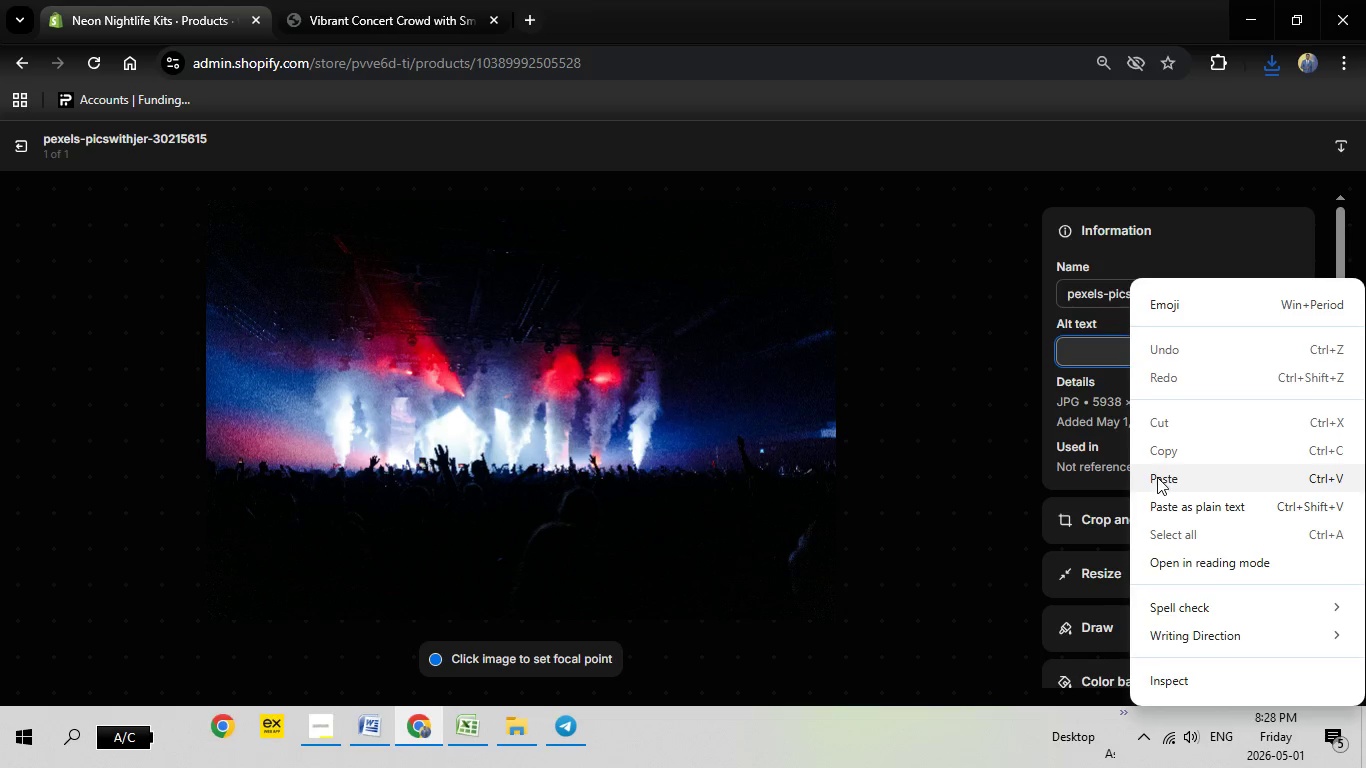 
left_click([1158, 476])
 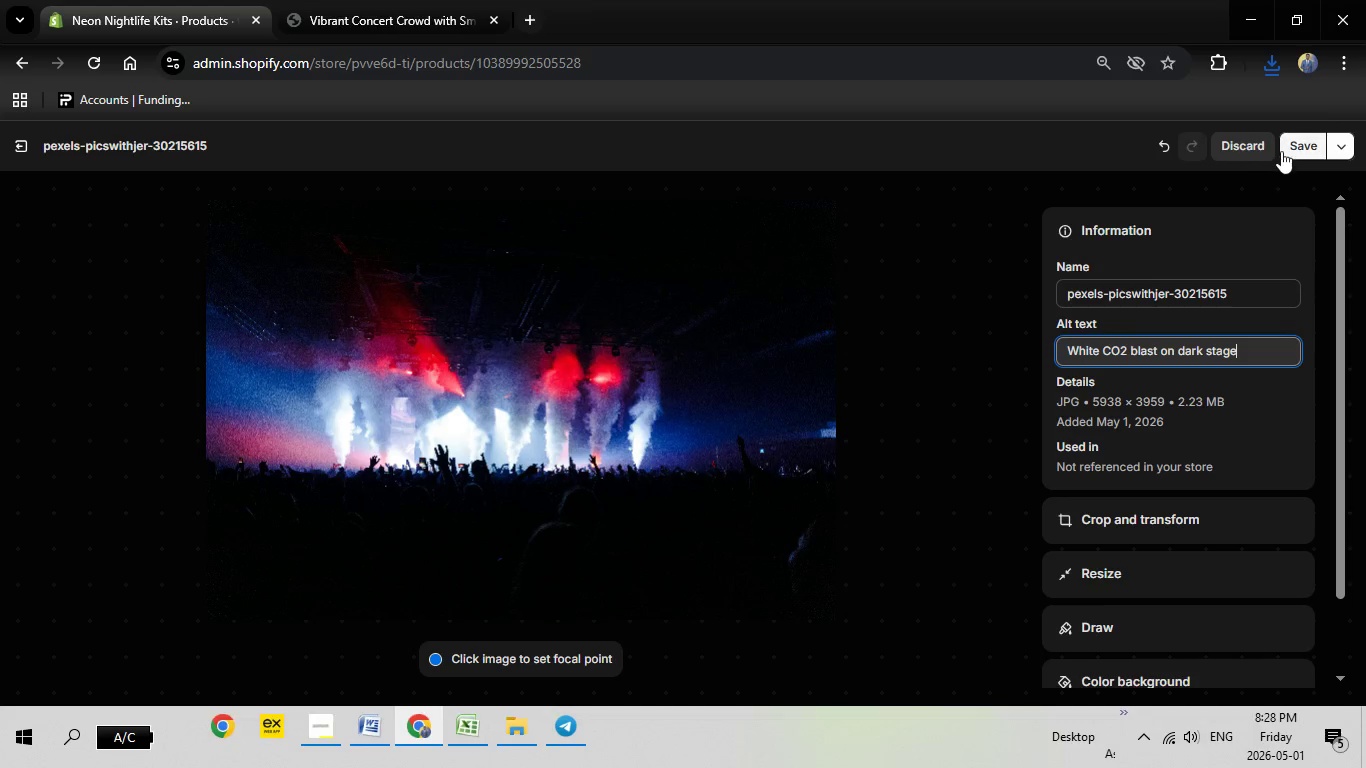 
left_click([1299, 140])
 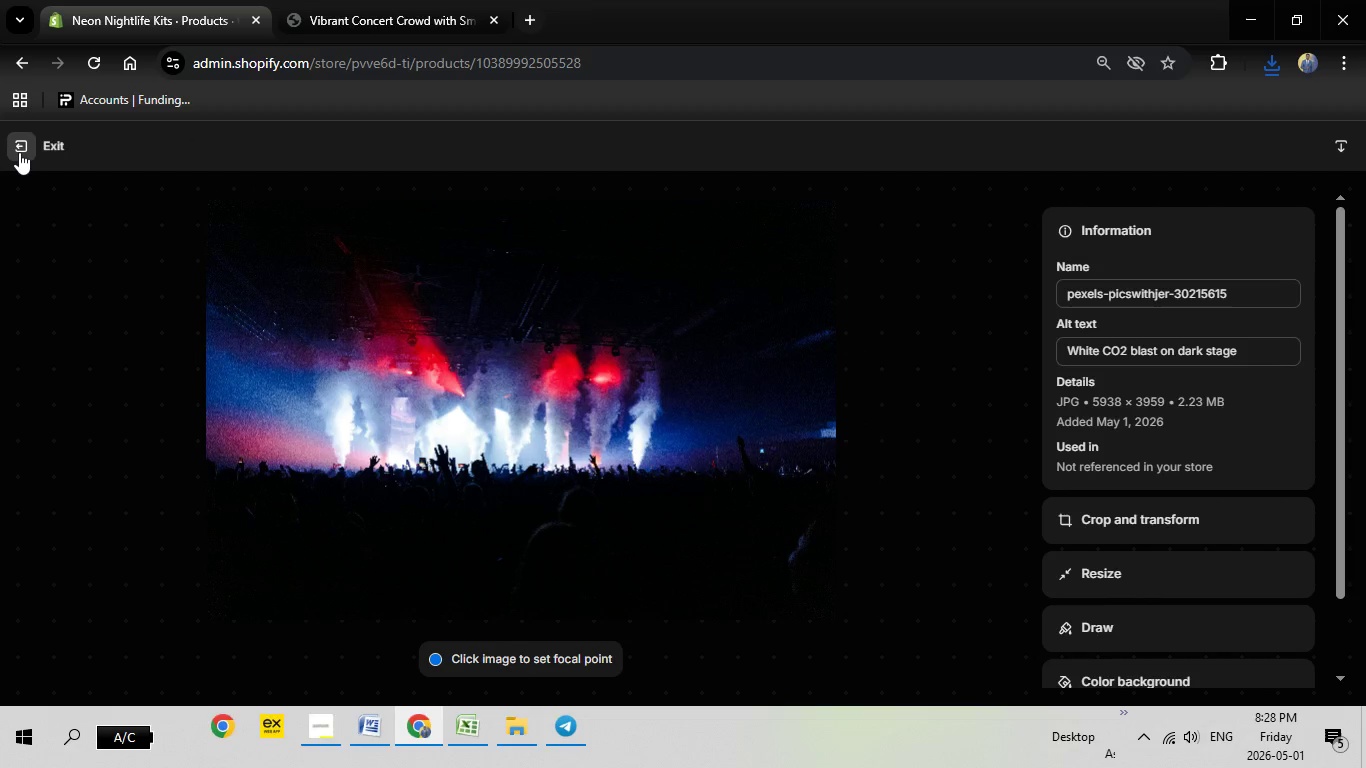 
left_click([19, 152])
 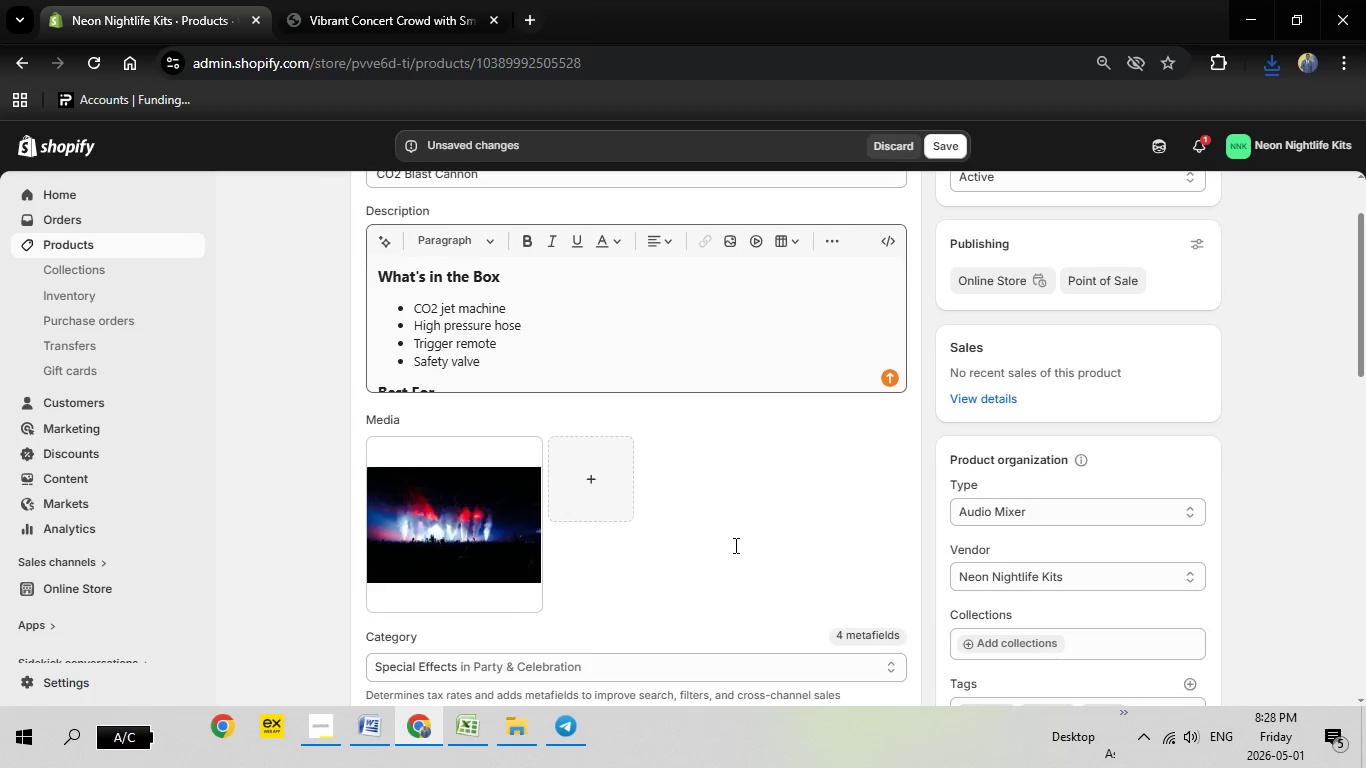 
scroll: coordinate [563, 617], scroll_direction: down, amount: 1.0
 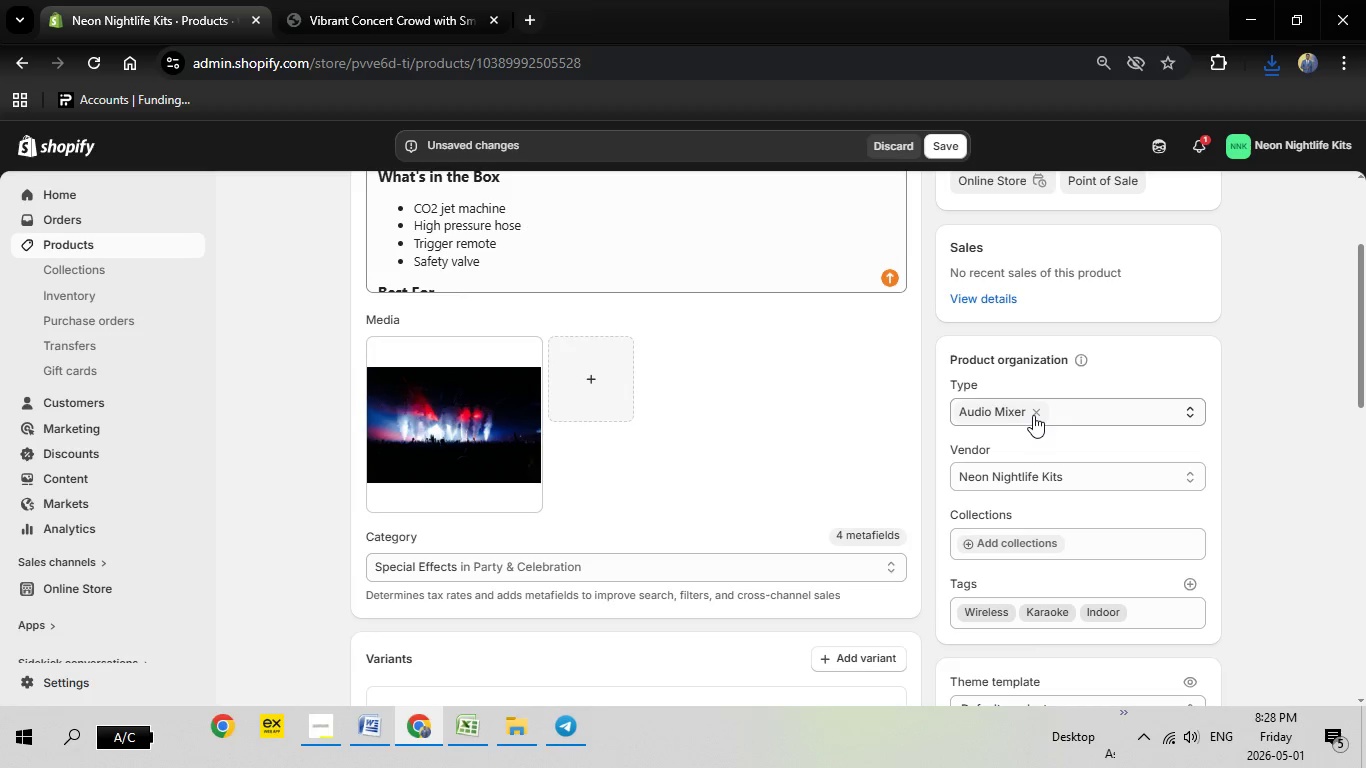 
left_click([1037, 415])
 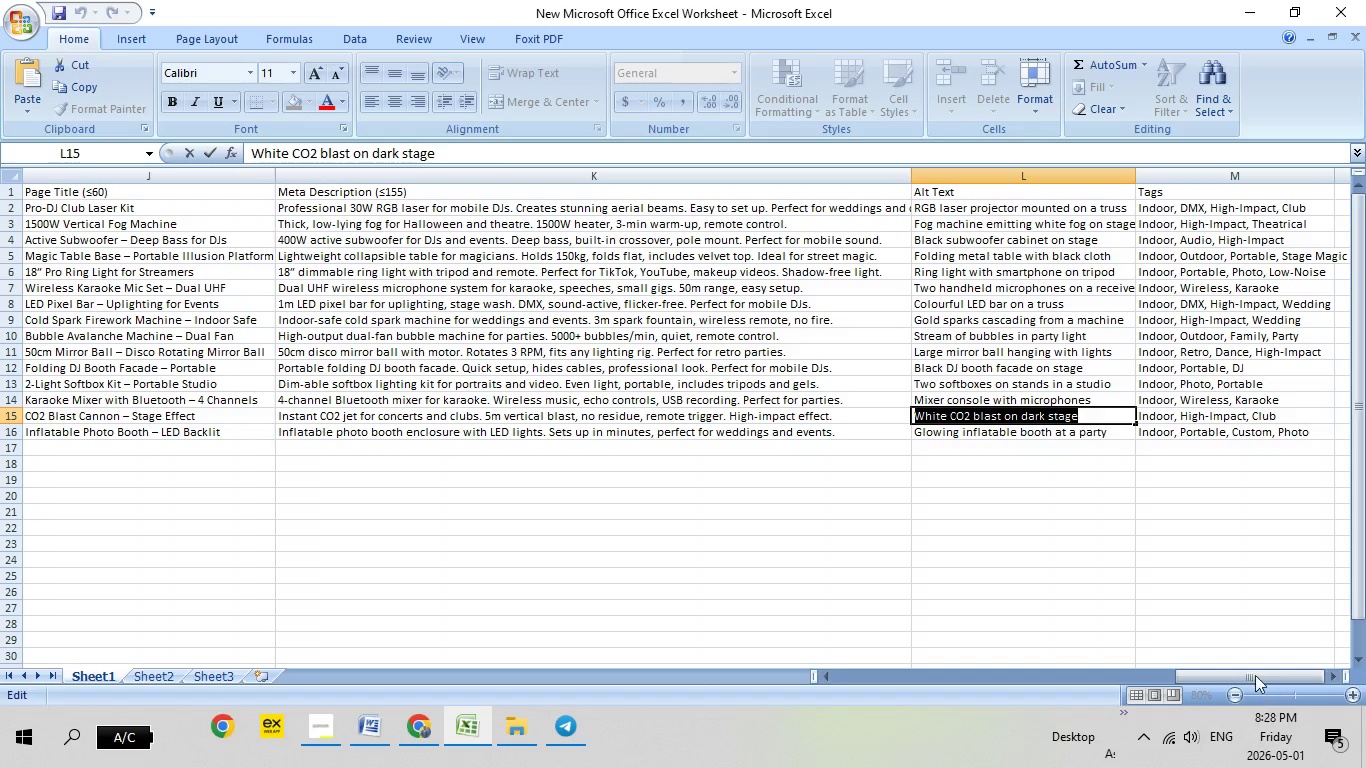 
left_click_drag(start_coordinate=[1238, 676], to_coordinate=[472, 669])
 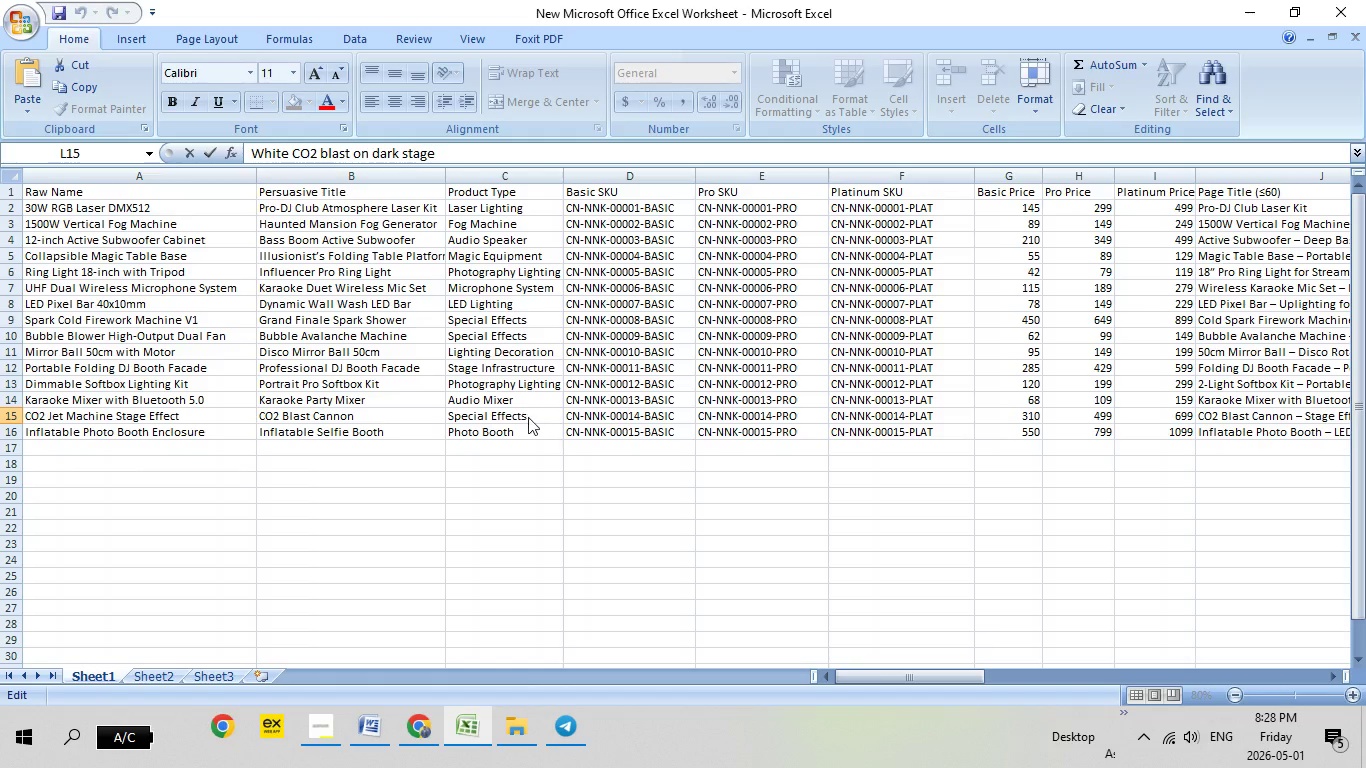 
double_click([528, 417])
 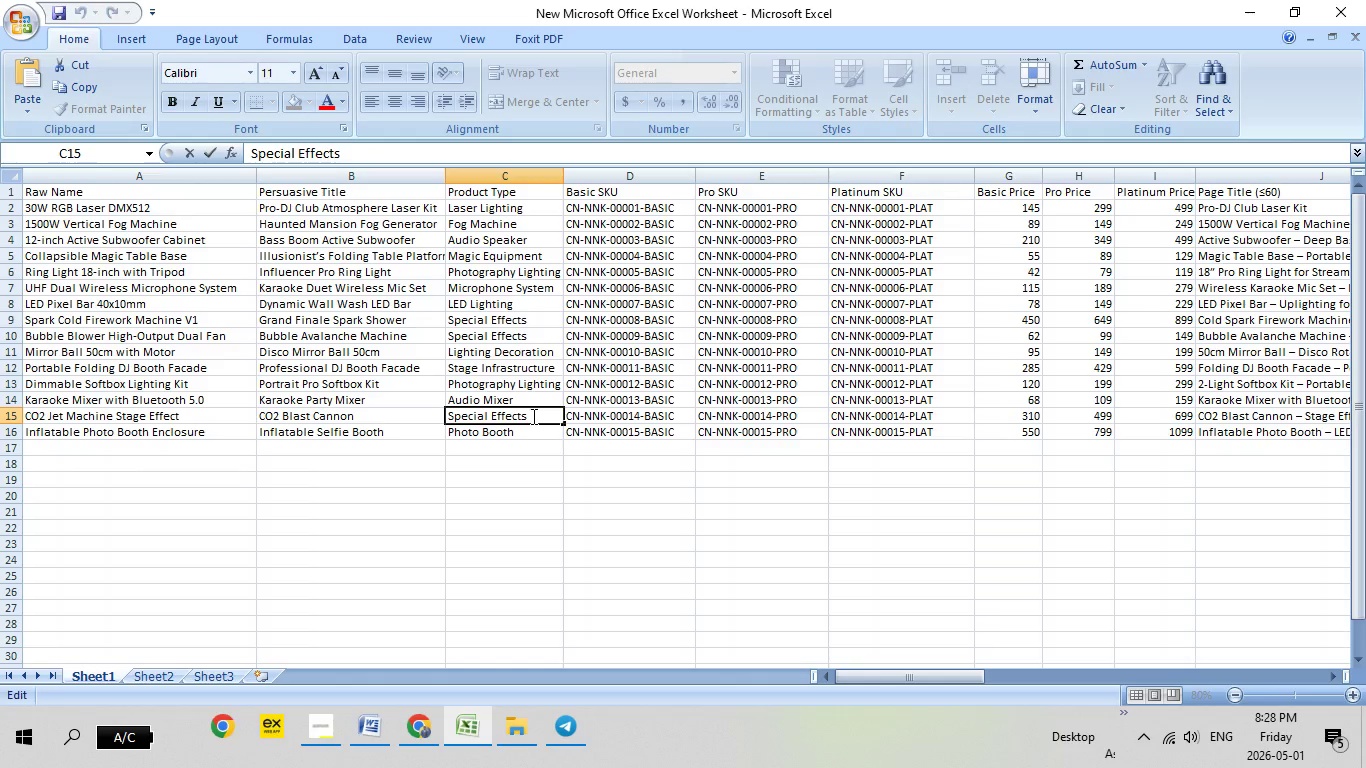 
left_click_drag(start_coordinate=[532, 416], to_coordinate=[431, 419])
 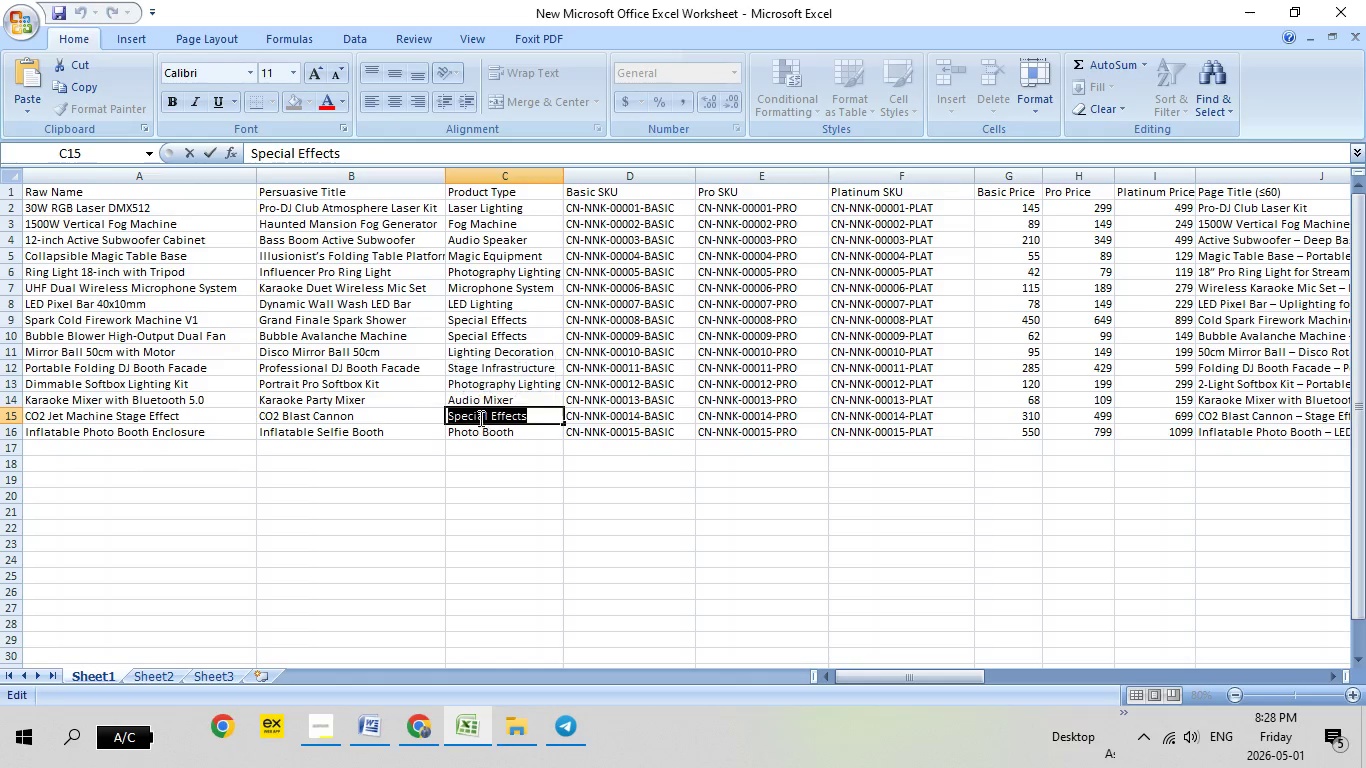 
right_click([479, 418])
 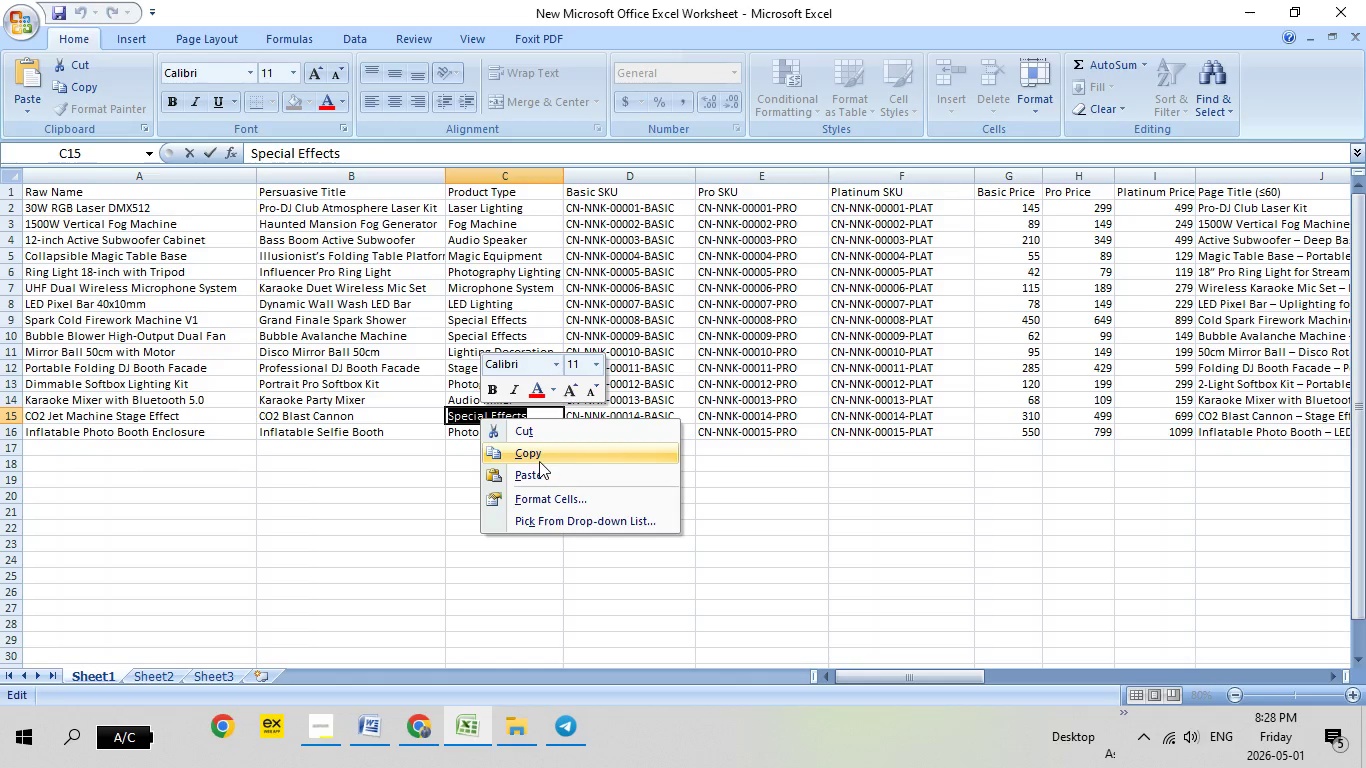 
left_click([539, 461])
 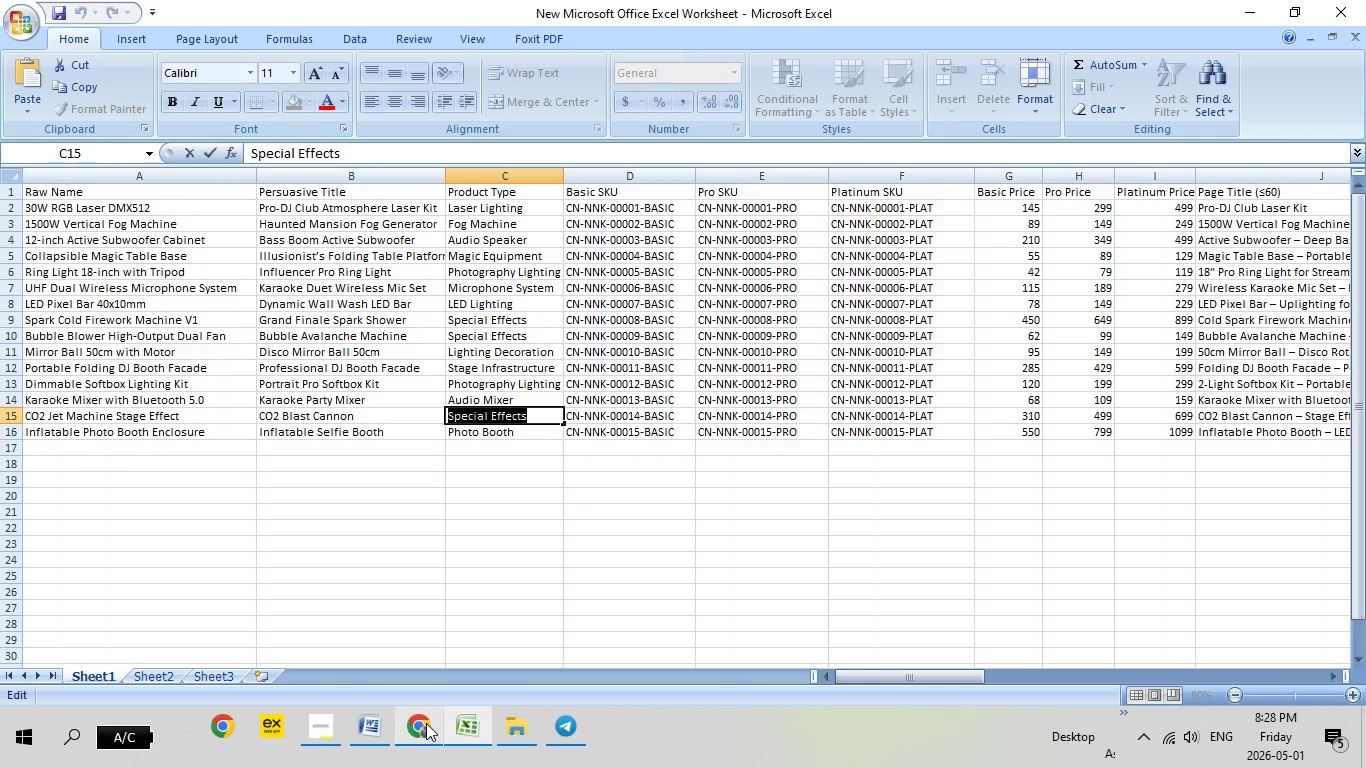 
left_click([425, 724])
 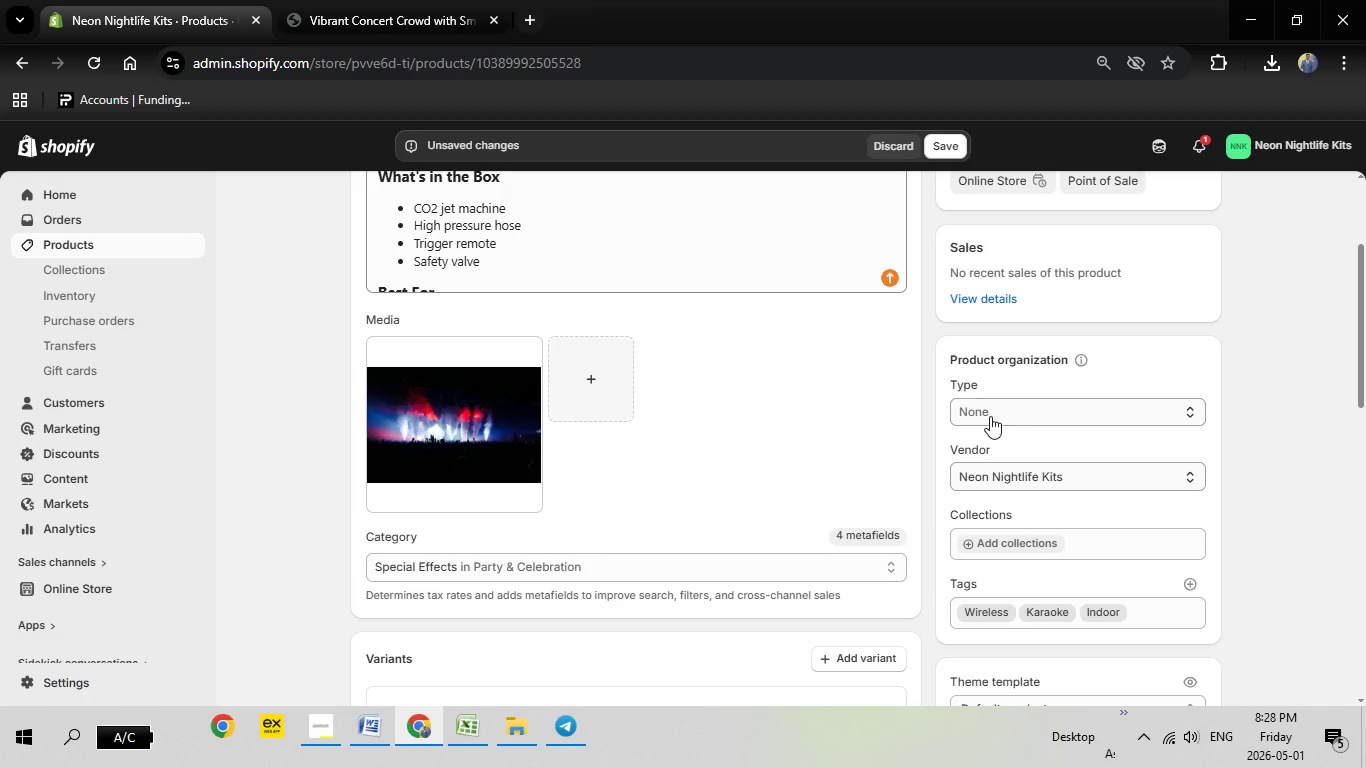 
left_click([984, 413])
 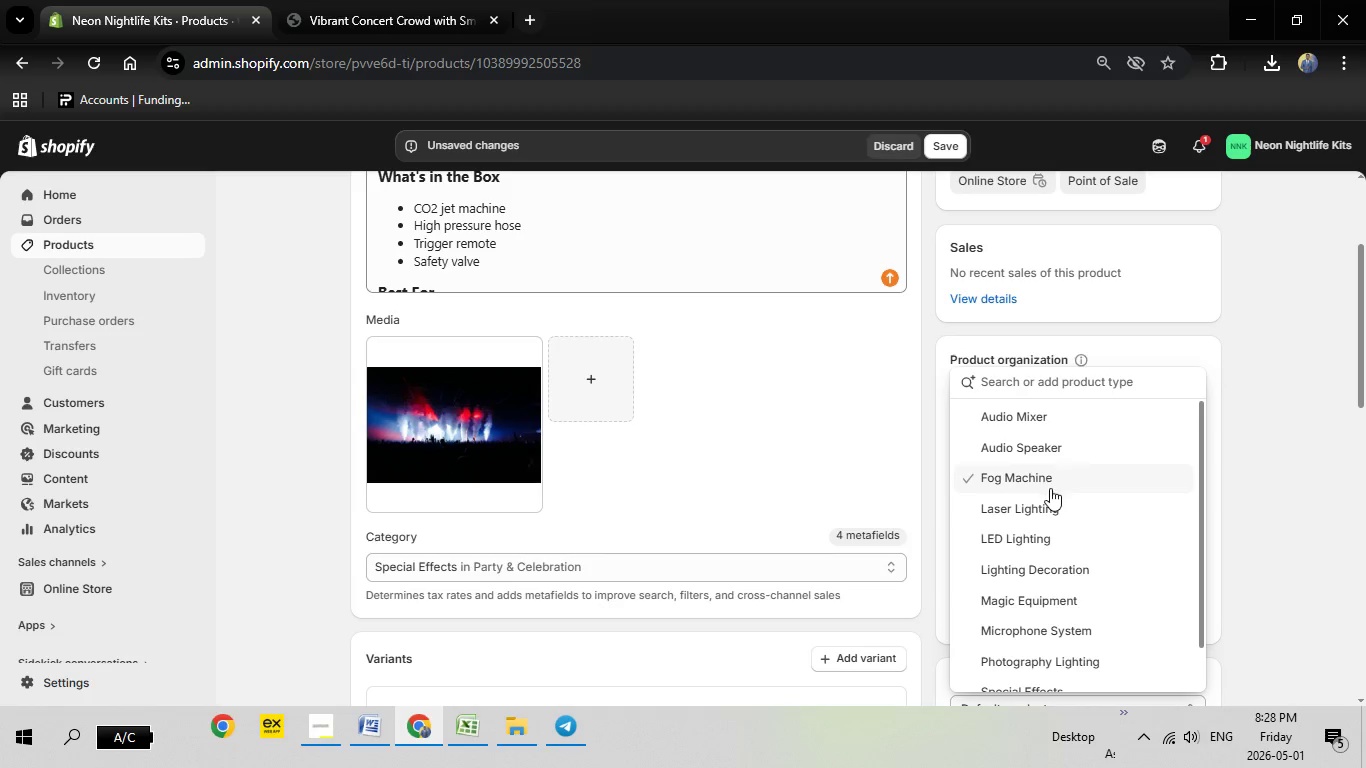 
scroll: coordinate [1050, 501], scroll_direction: down, amount: 5.0
 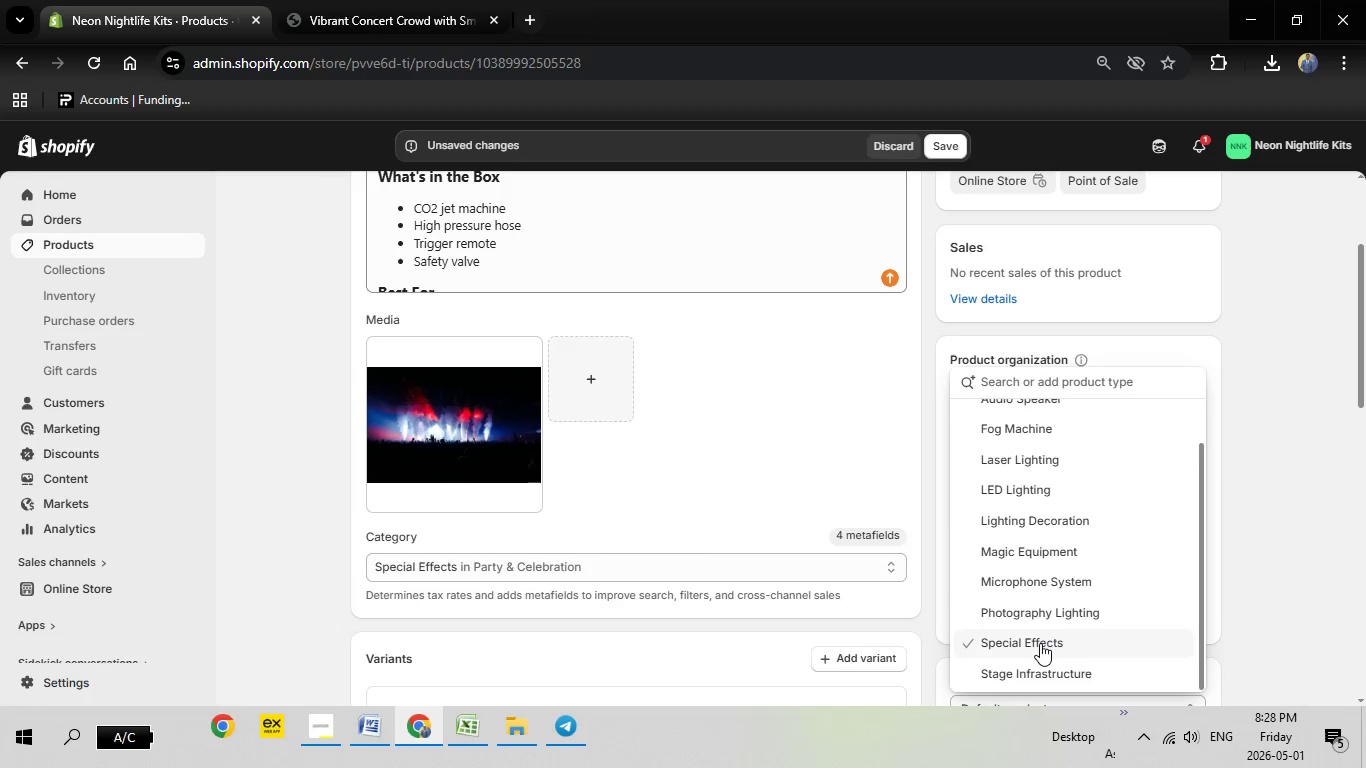 
left_click([1040, 643])
 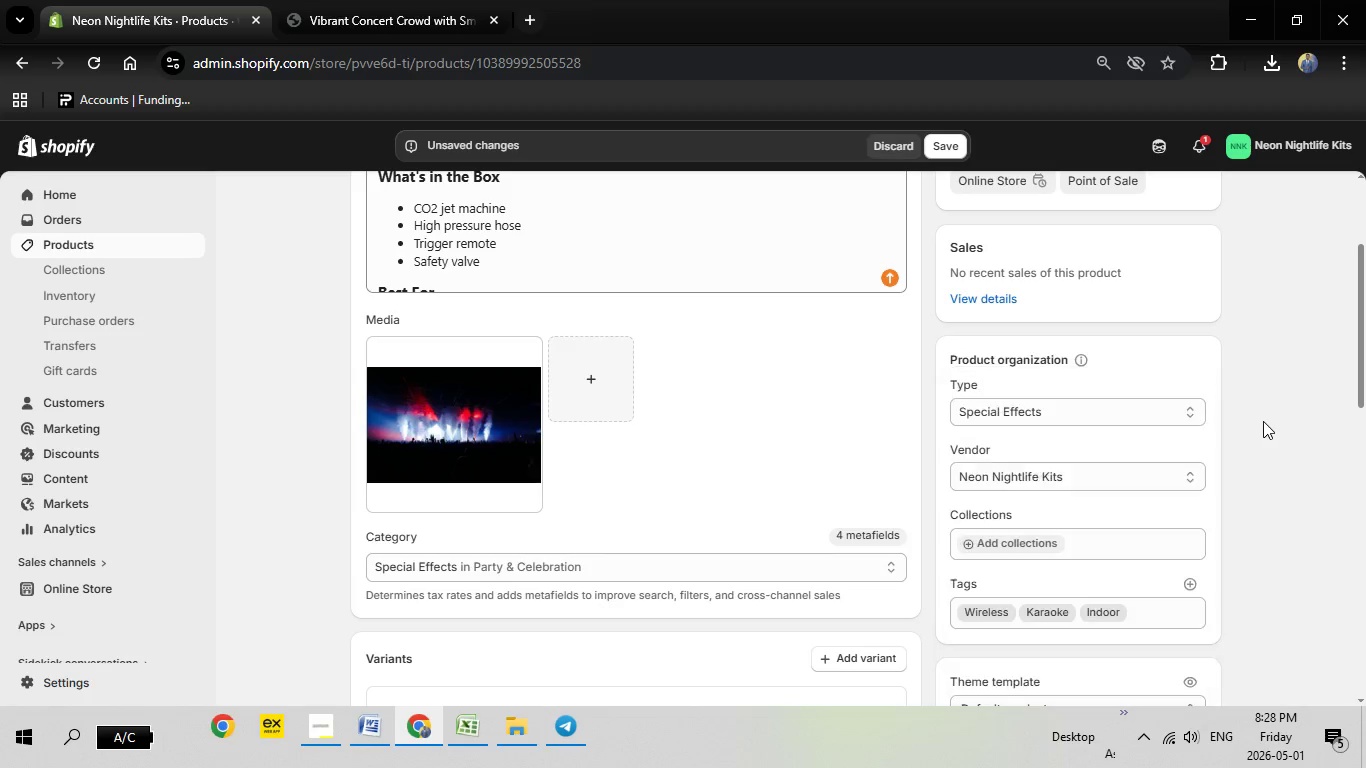 
left_click([1263, 421])
 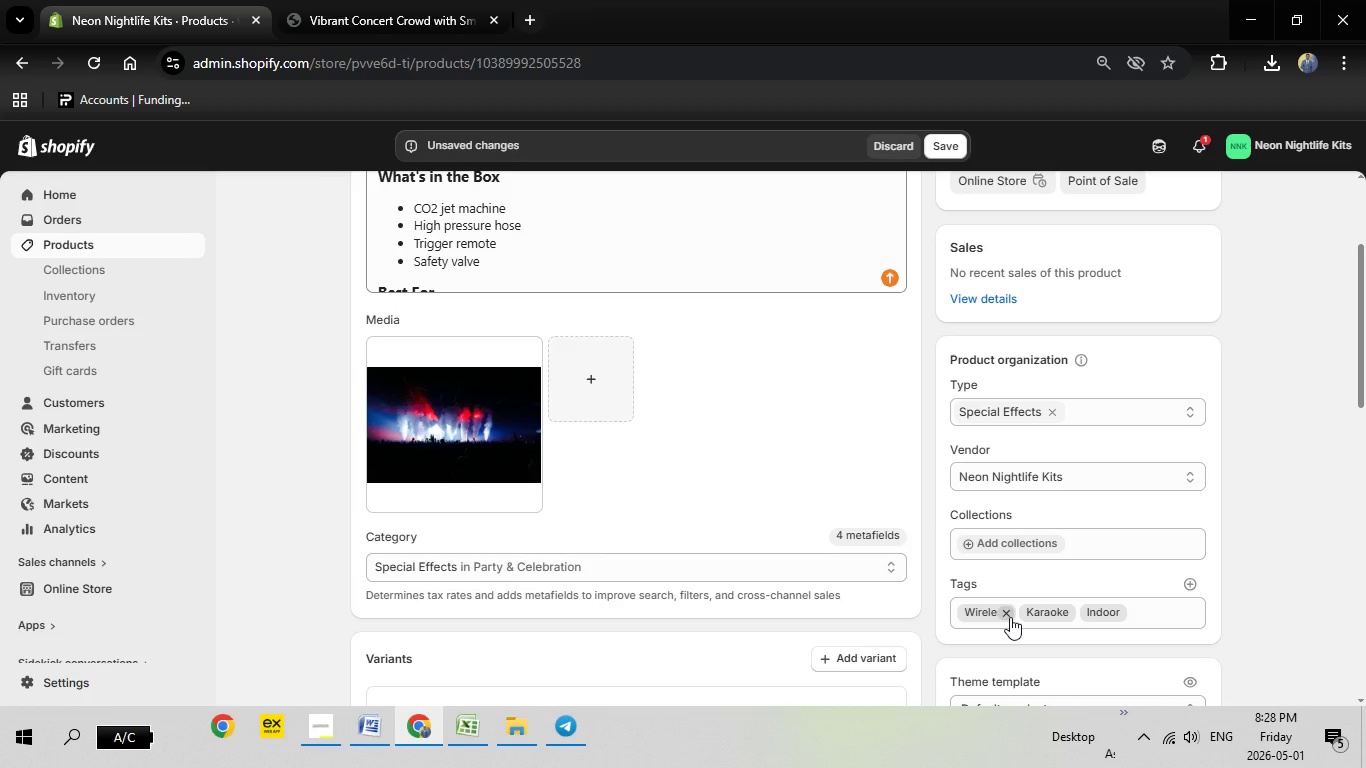 
left_click([1010, 617])
 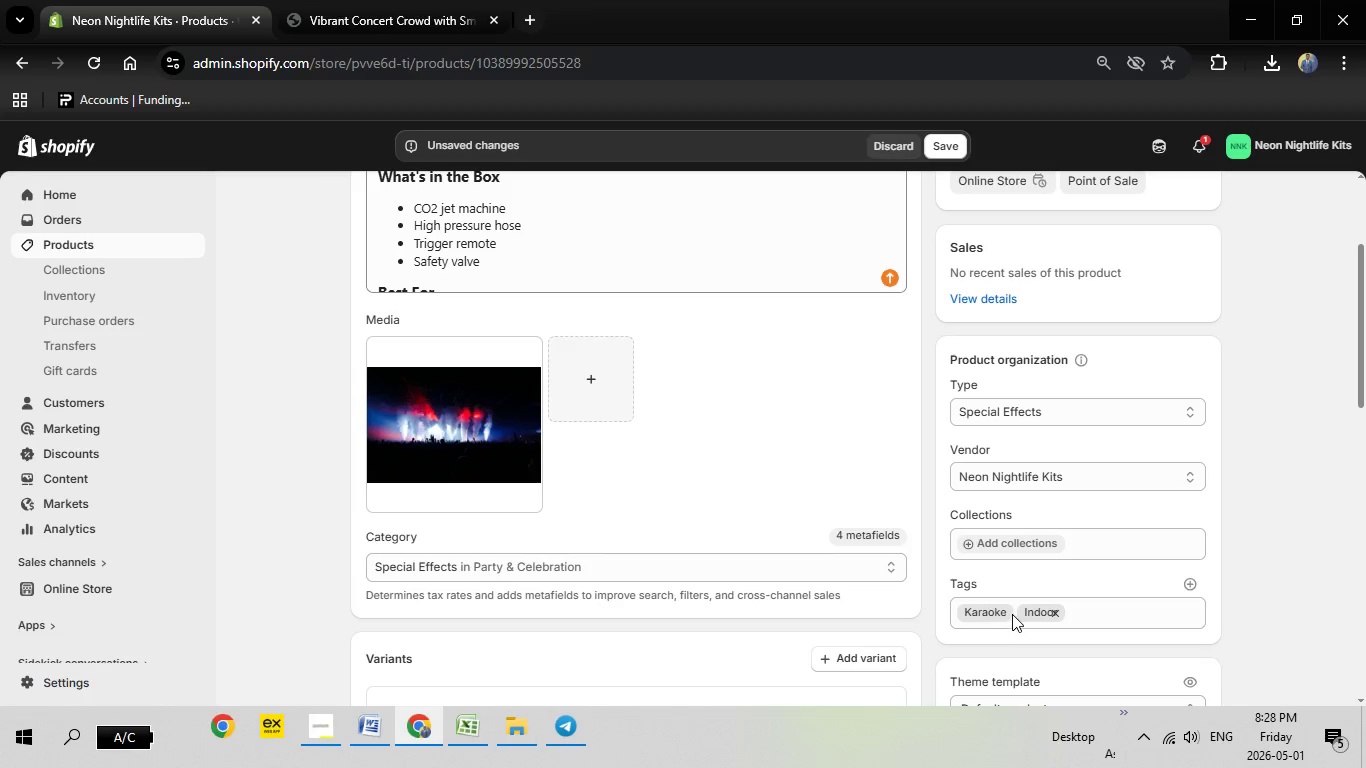 
left_click([1006, 613])
 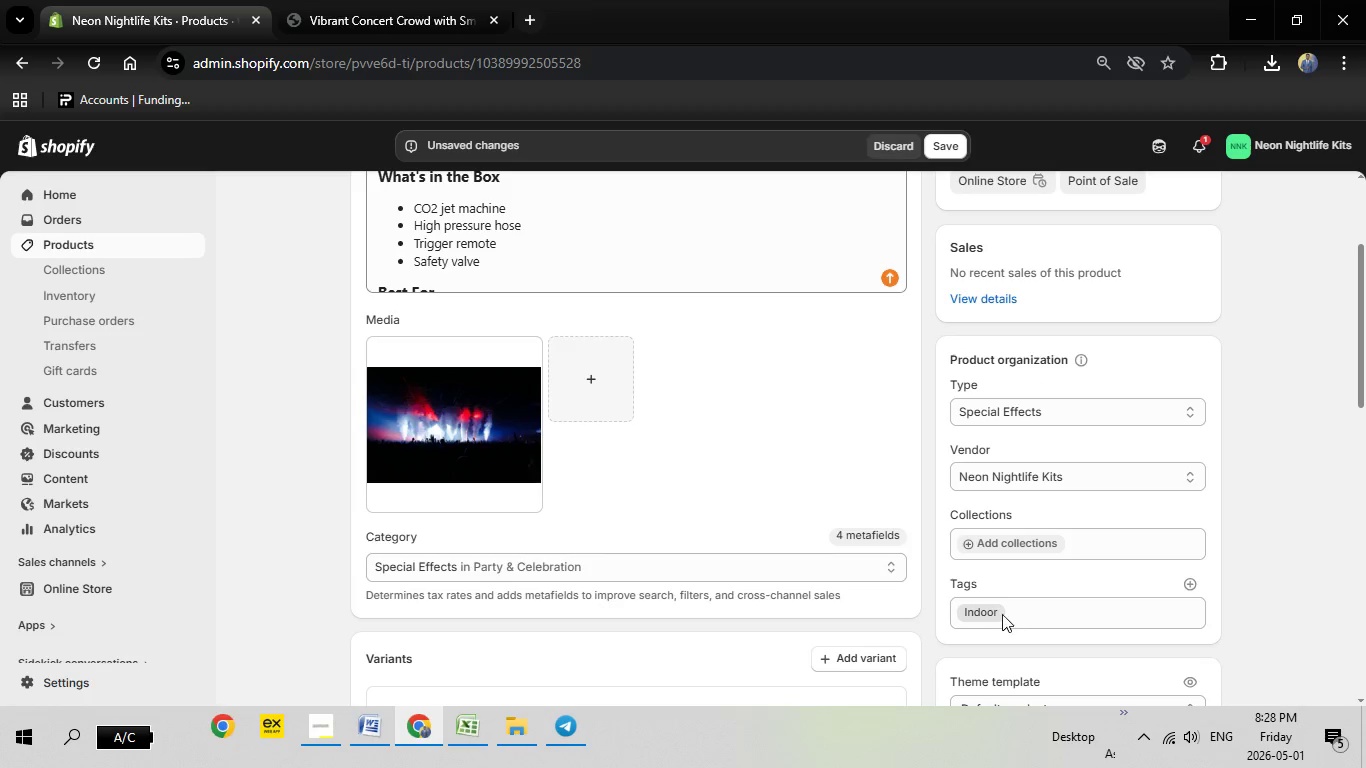 
left_click([998, 614])
 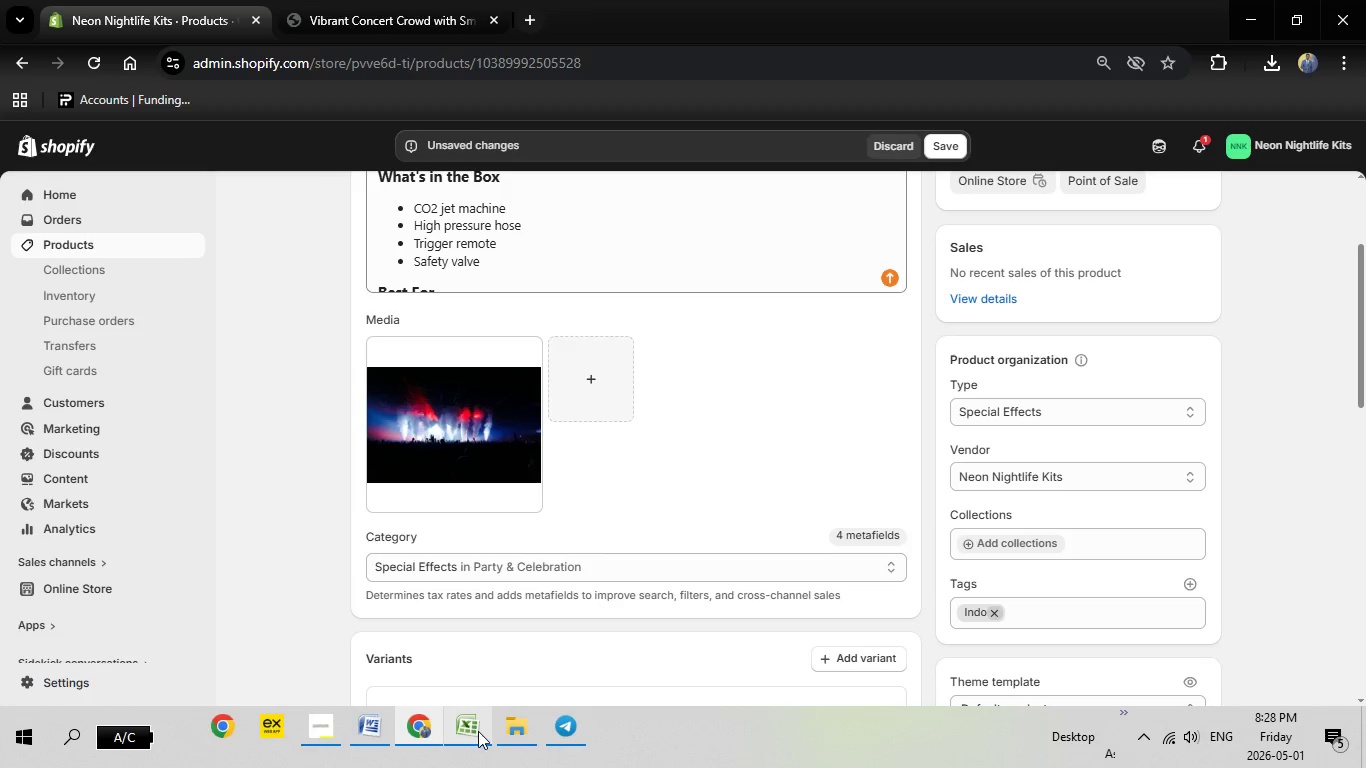 
left_click([476, 732])
 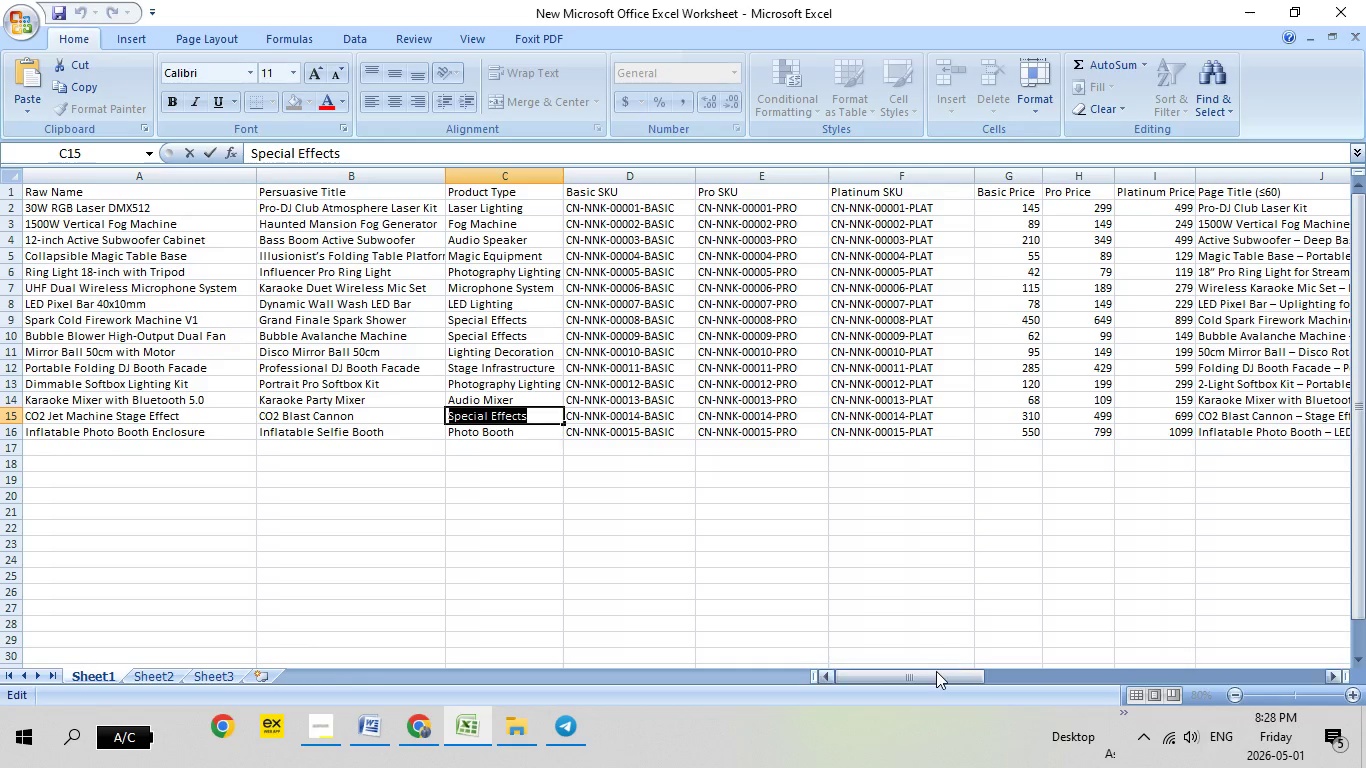 
left_click_drag(start_coordinate=[936, 671], to_coordinate=[1338, 631])
 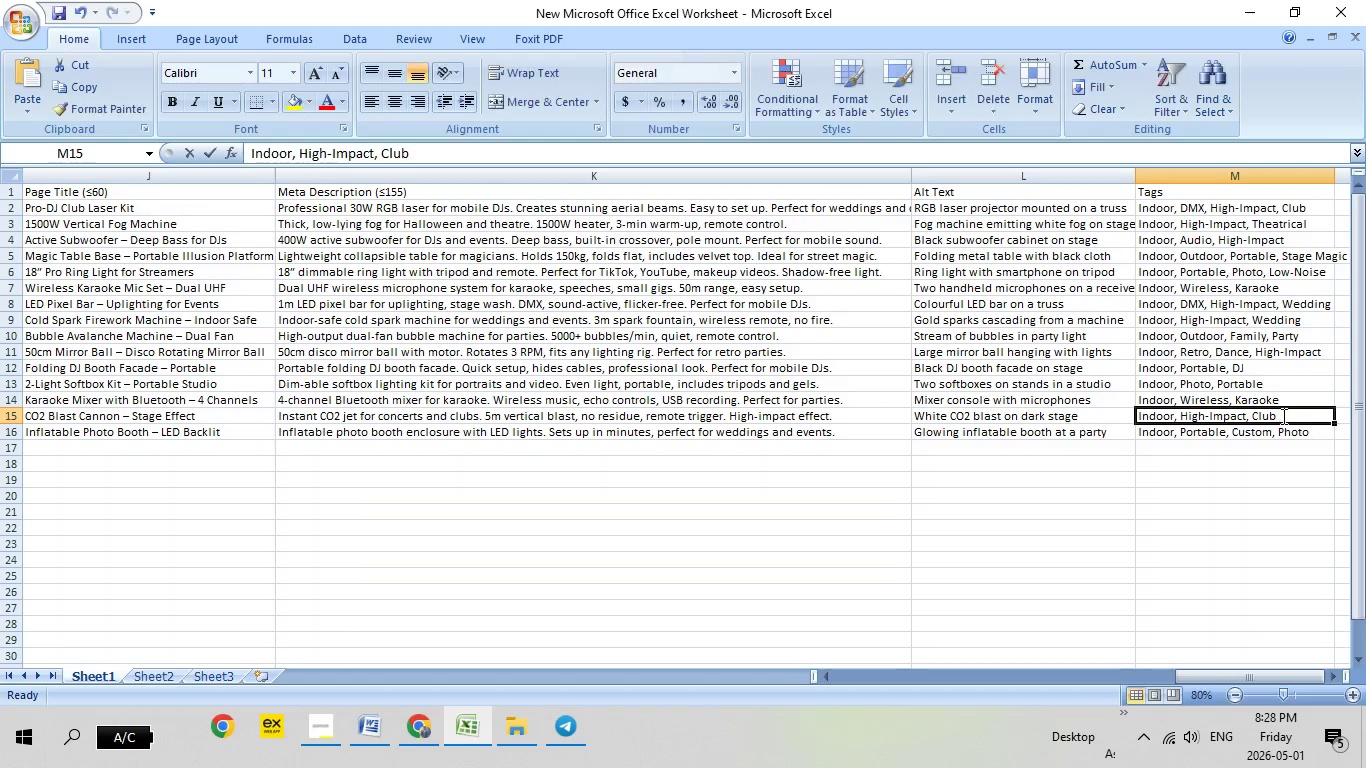 
double_click([1282, 416])
 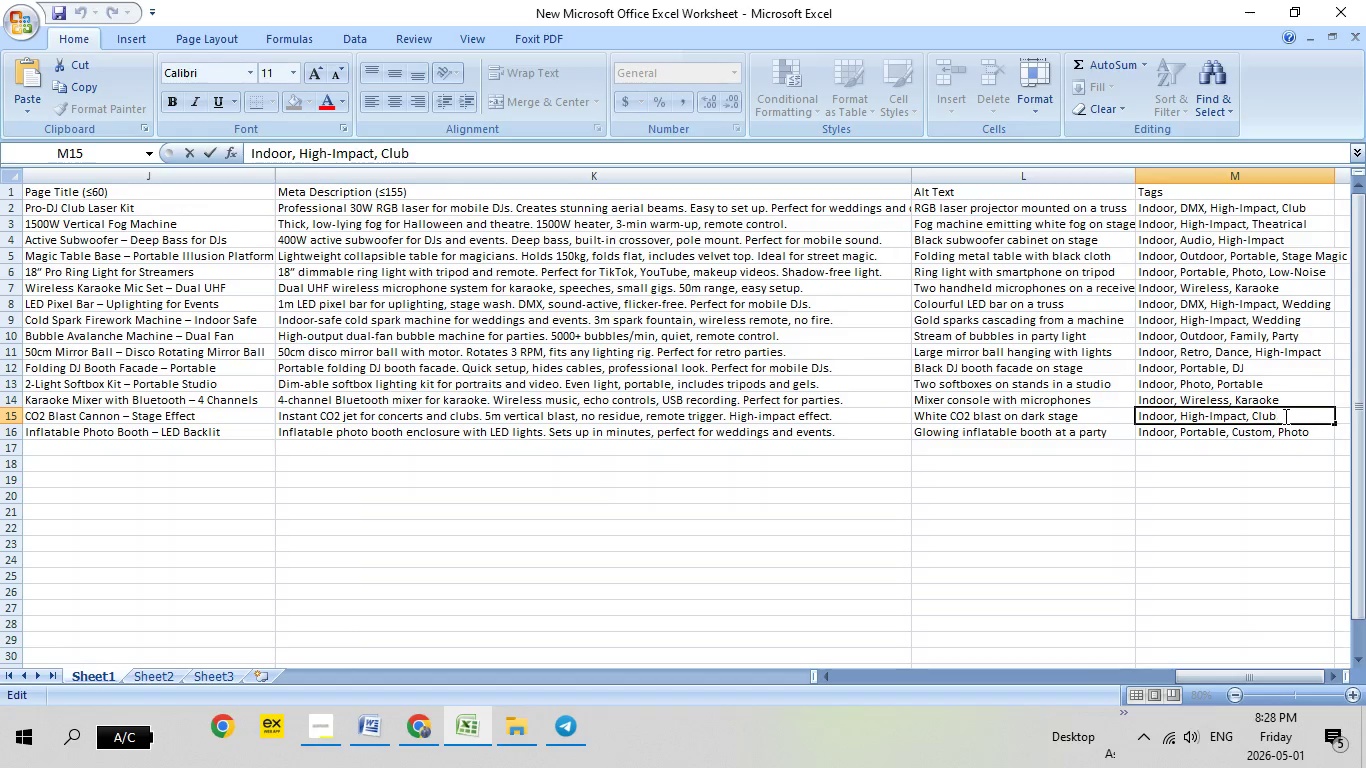 
left_click_drag(start_coordinate=[1284, 416], to_coordinate=[1136, 419])
 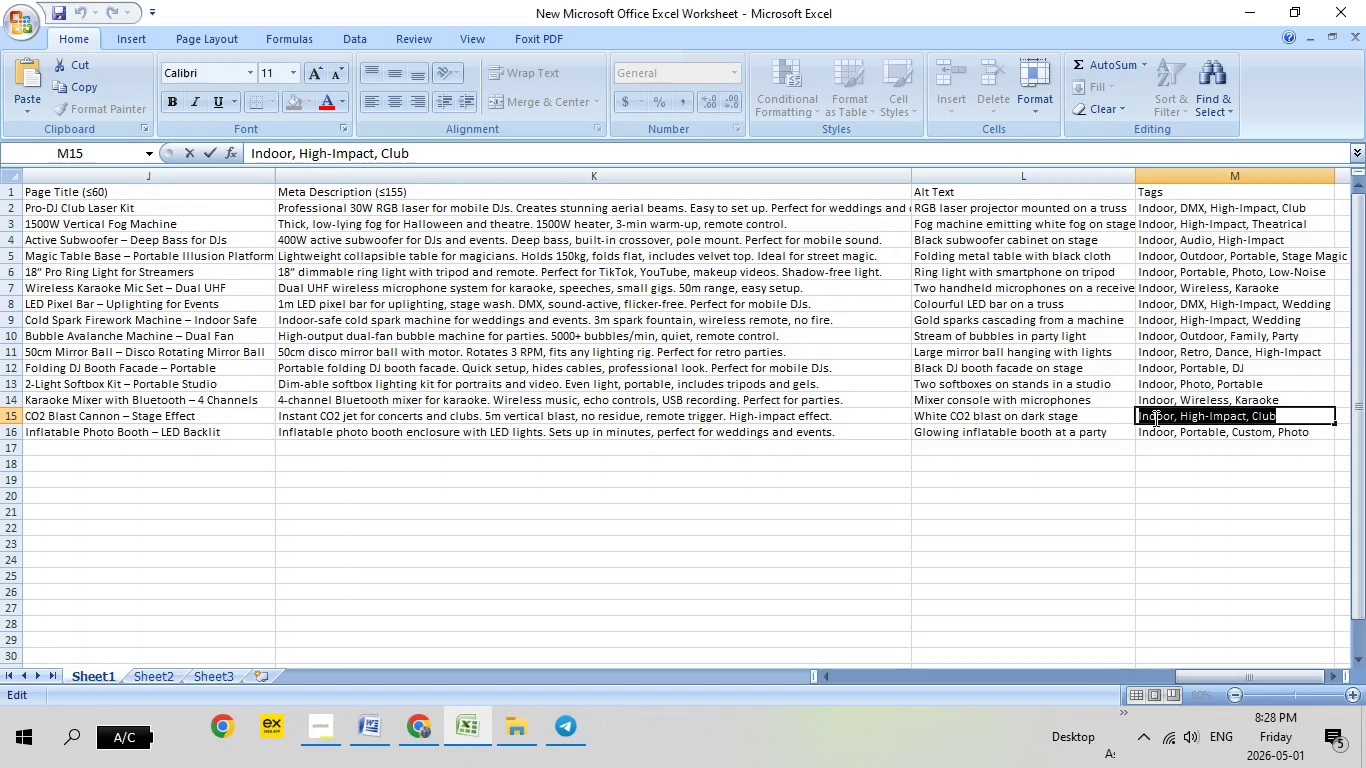 
right_click([1154, 418])
 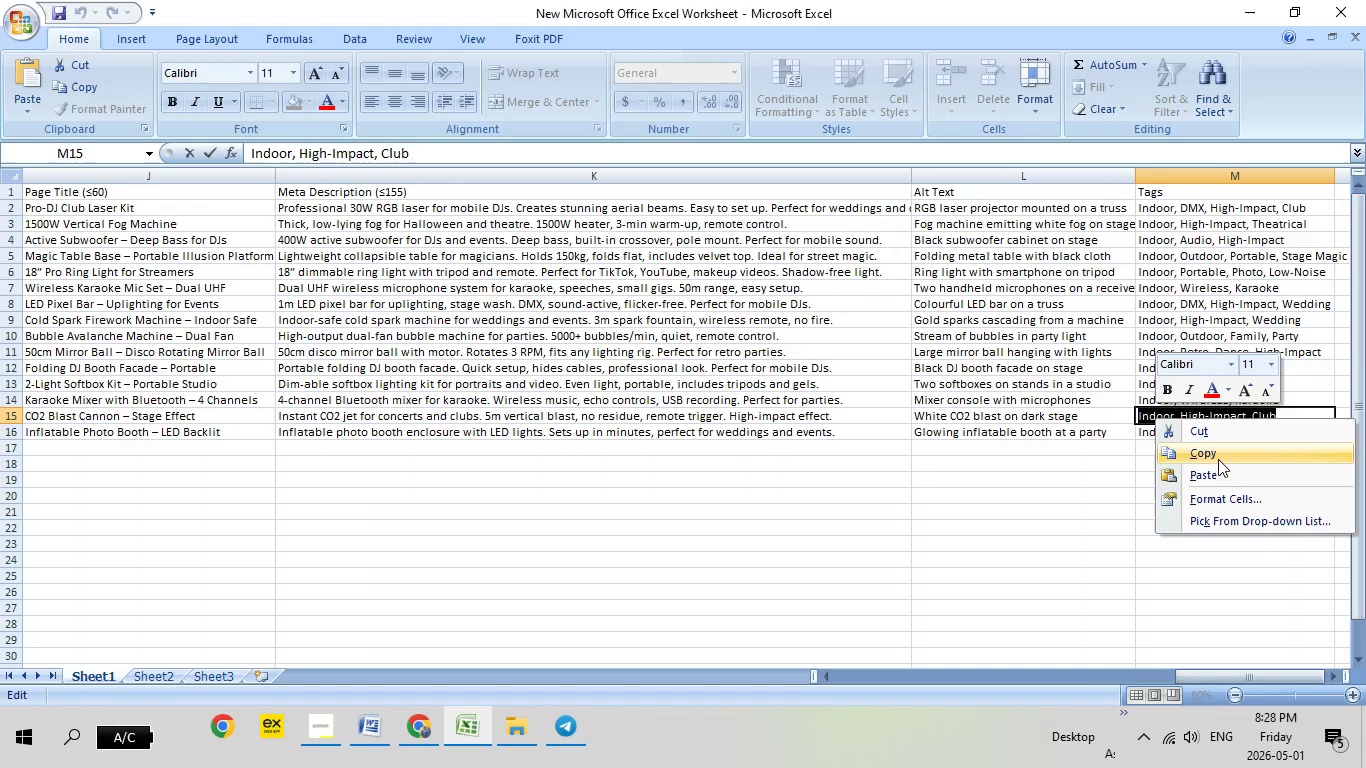 
left_click([1218, 459])
 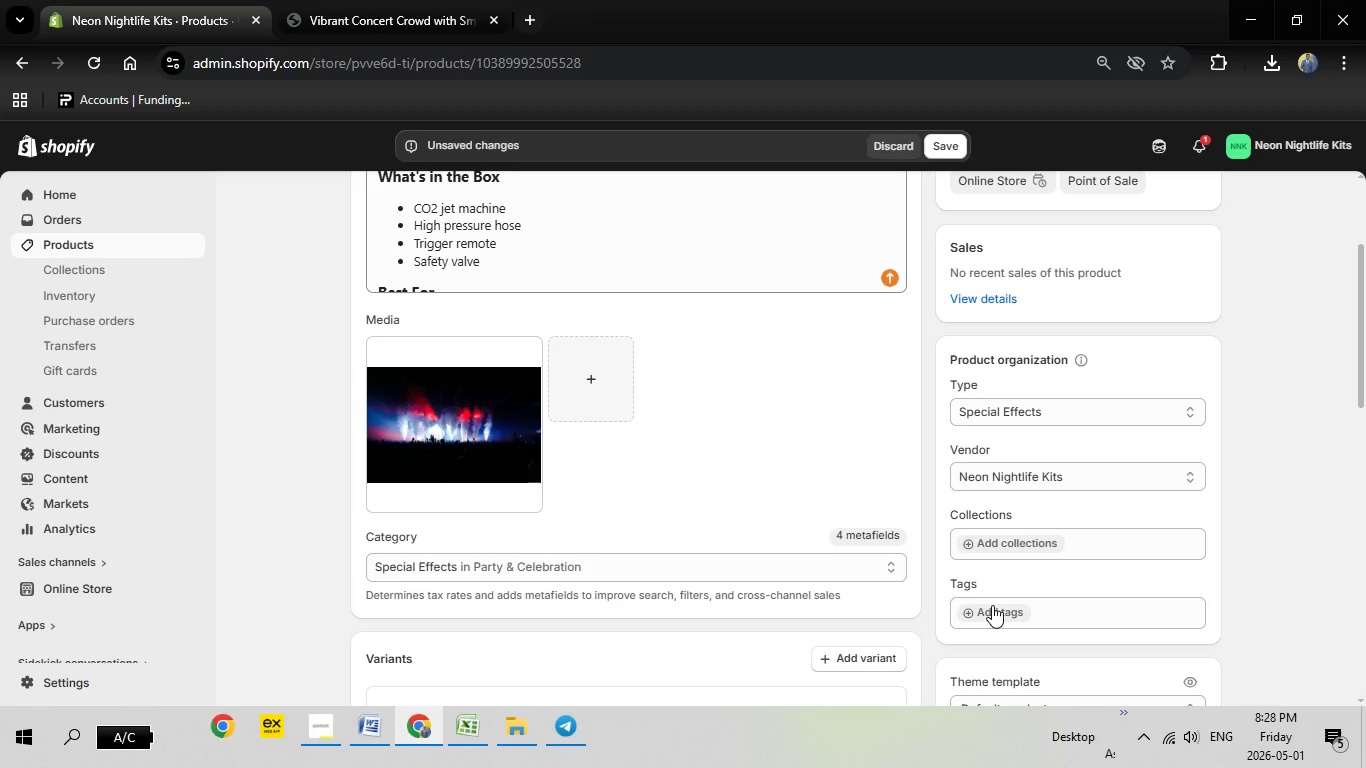 
left_click([980, 609])
 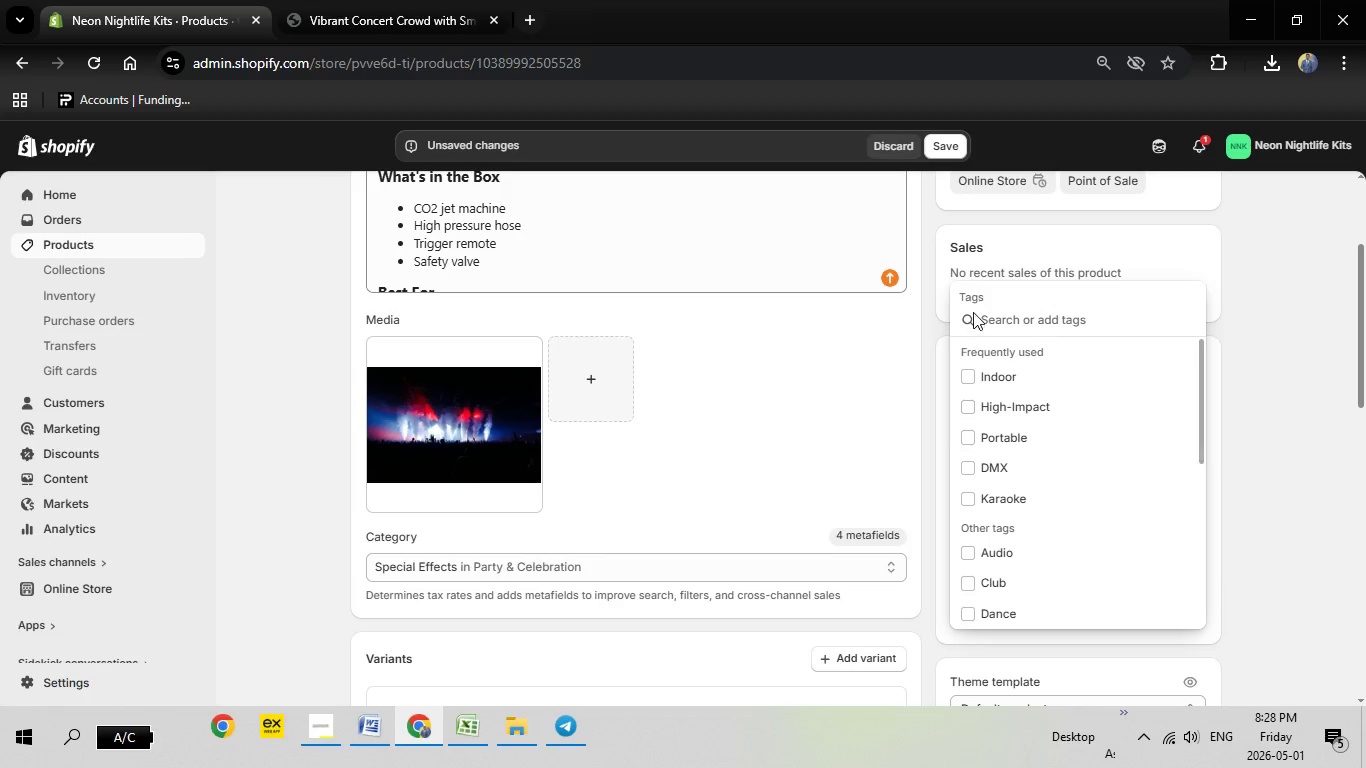 
right_click([1006, 316])
 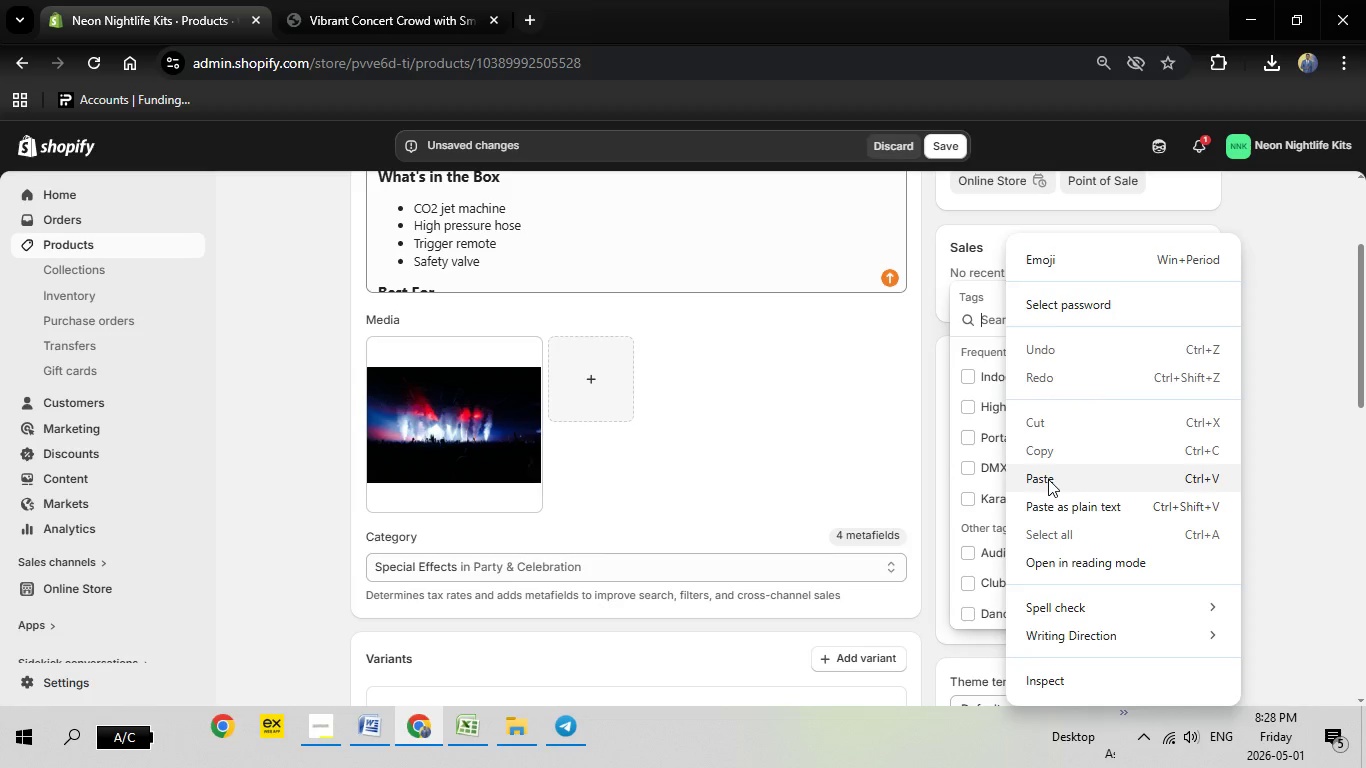 
left_click([1048, 479])
 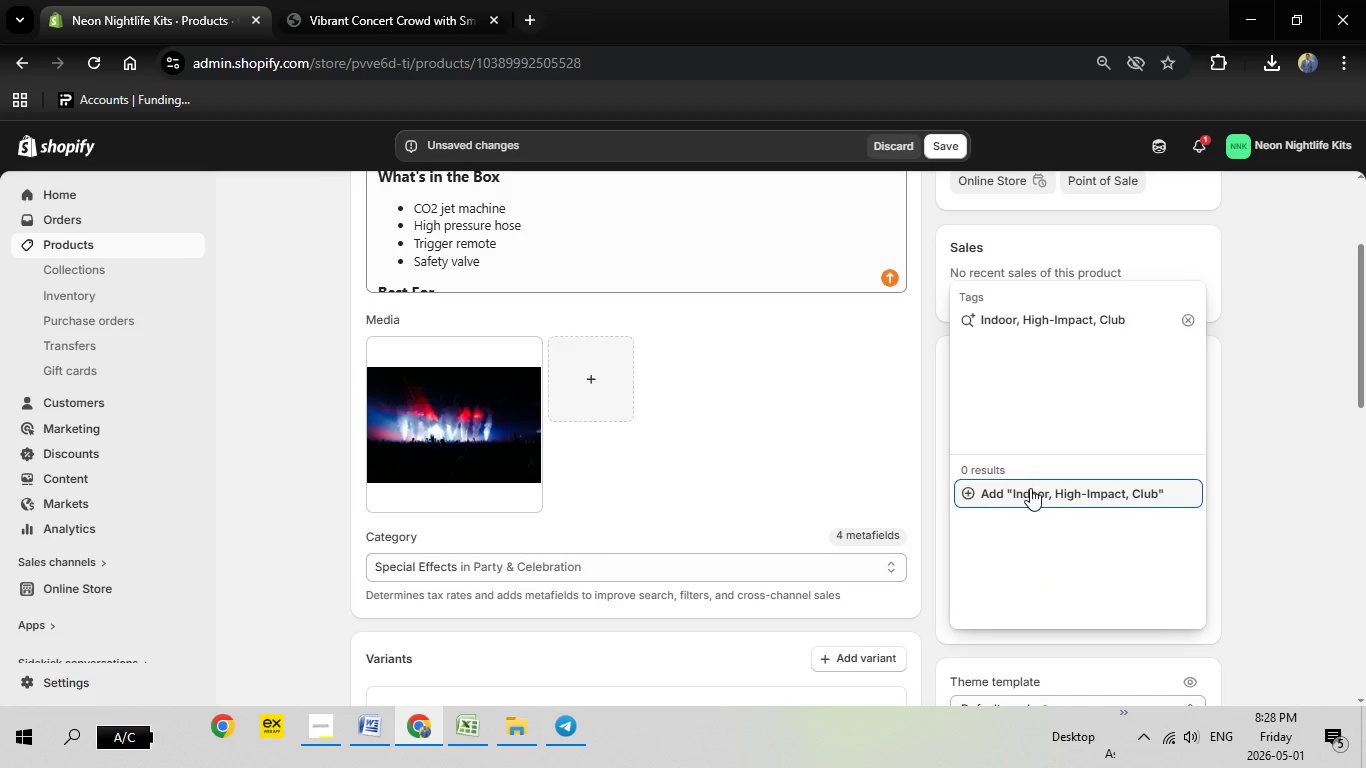 
left_click([1030, 488])
 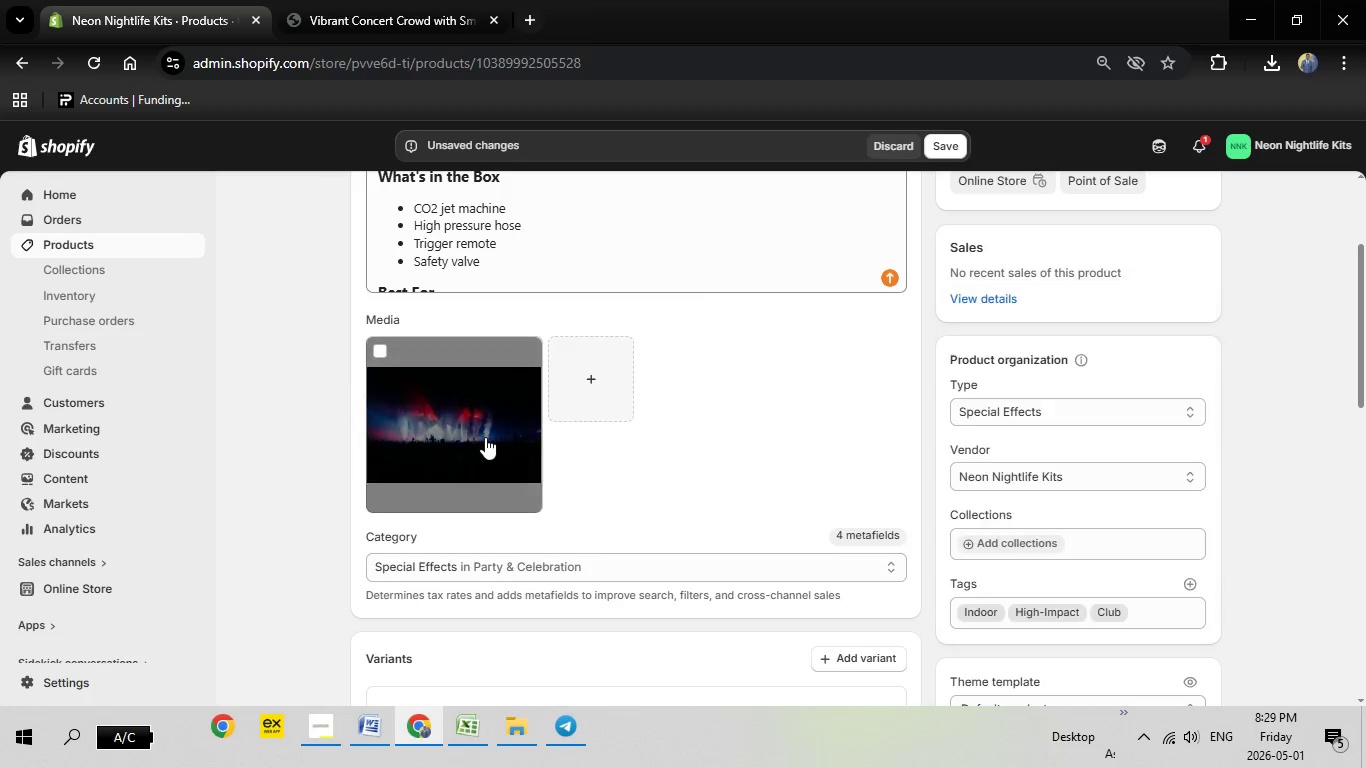 
left_click([485, 437])
 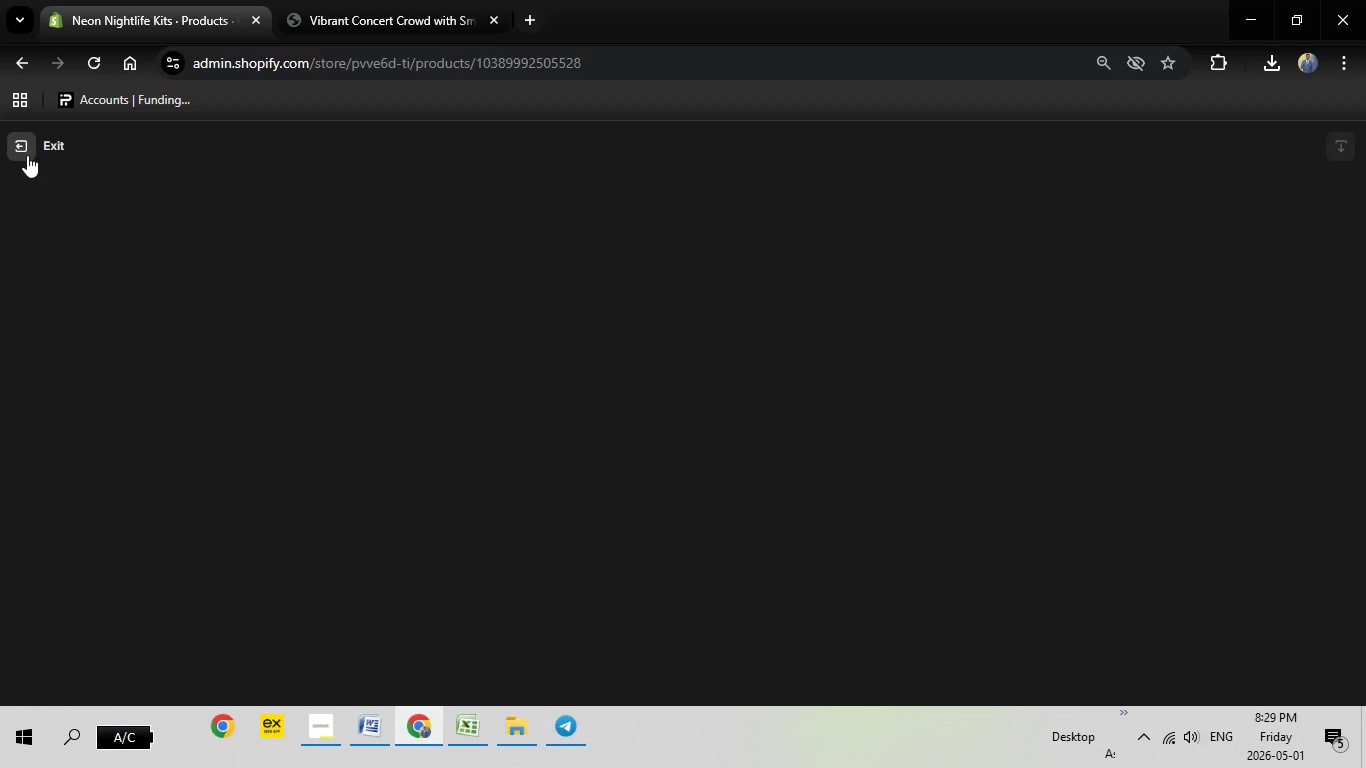 
wait(7.59)
 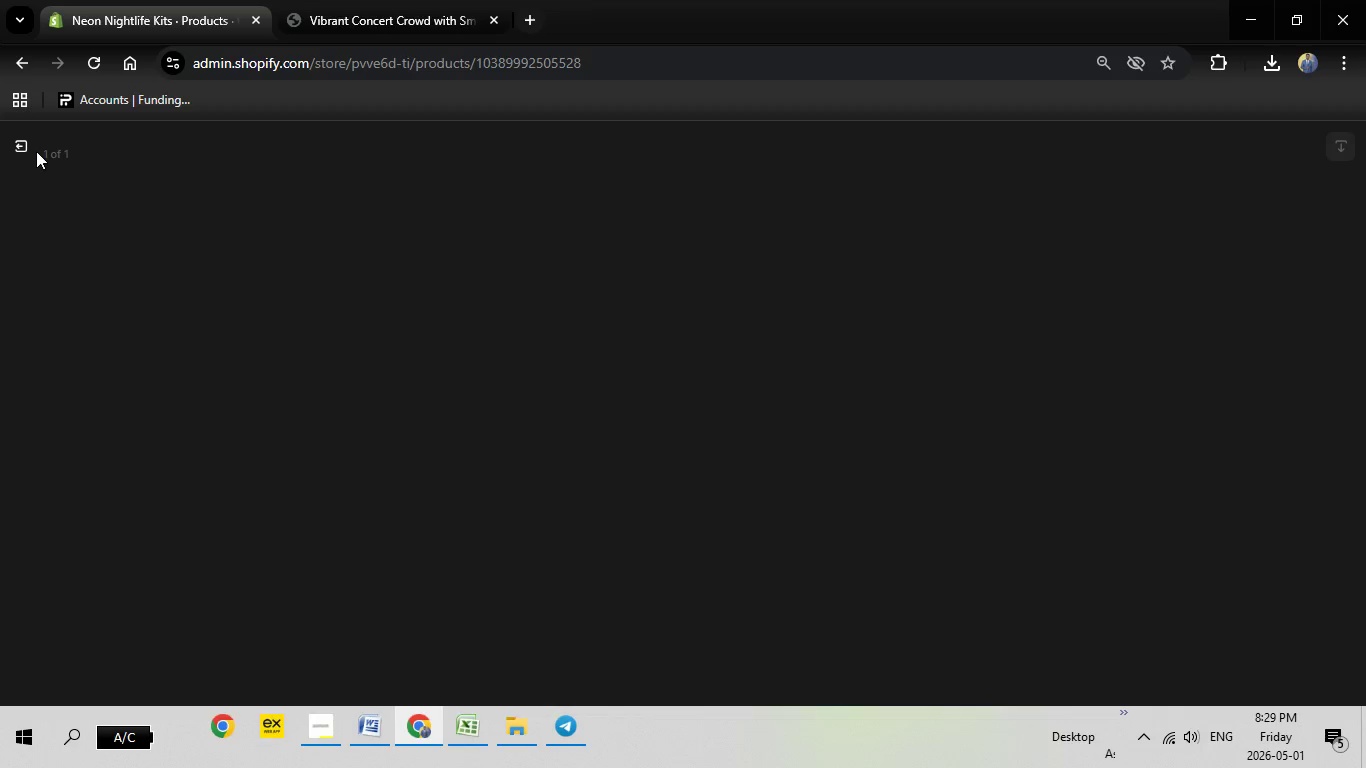 
left_click([23, 155])
 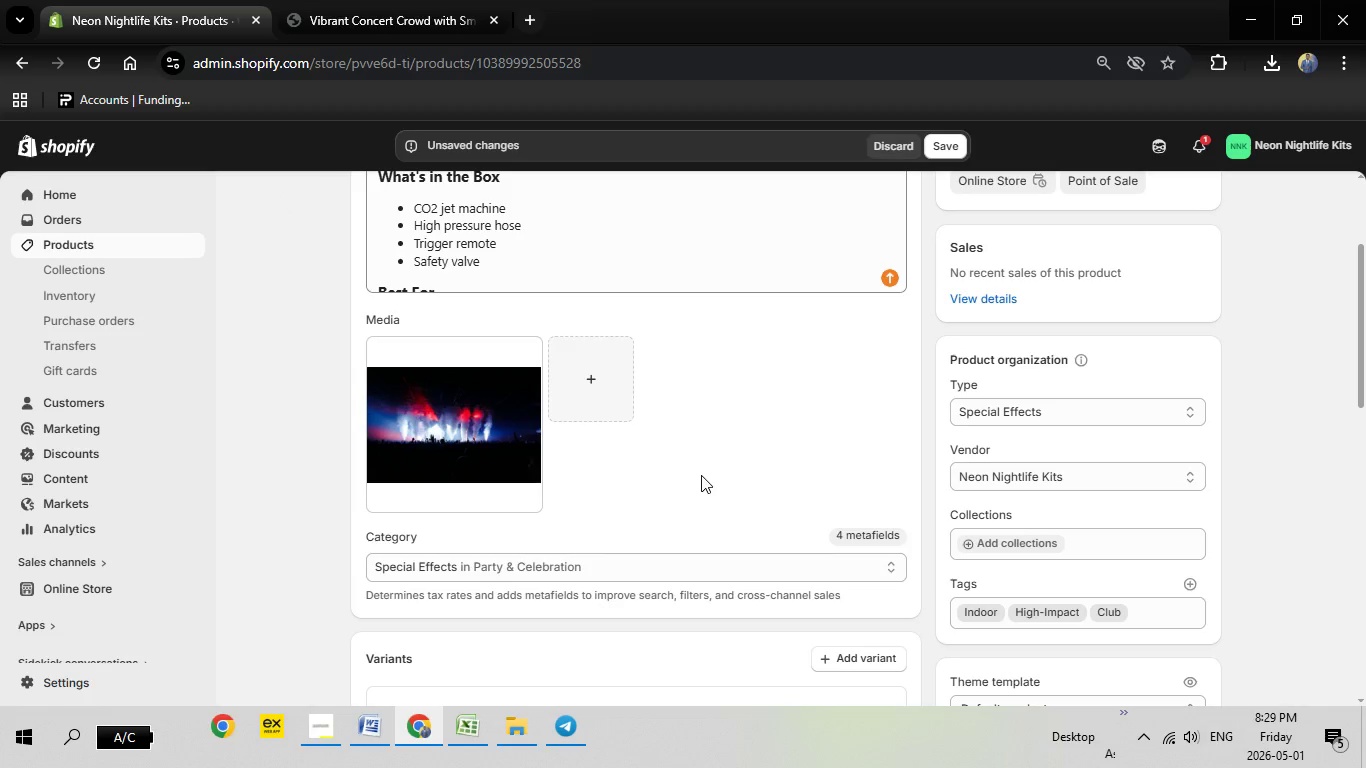 
scroll: coordinate [701, 475], scroll_direction: down, amount: 3.0
 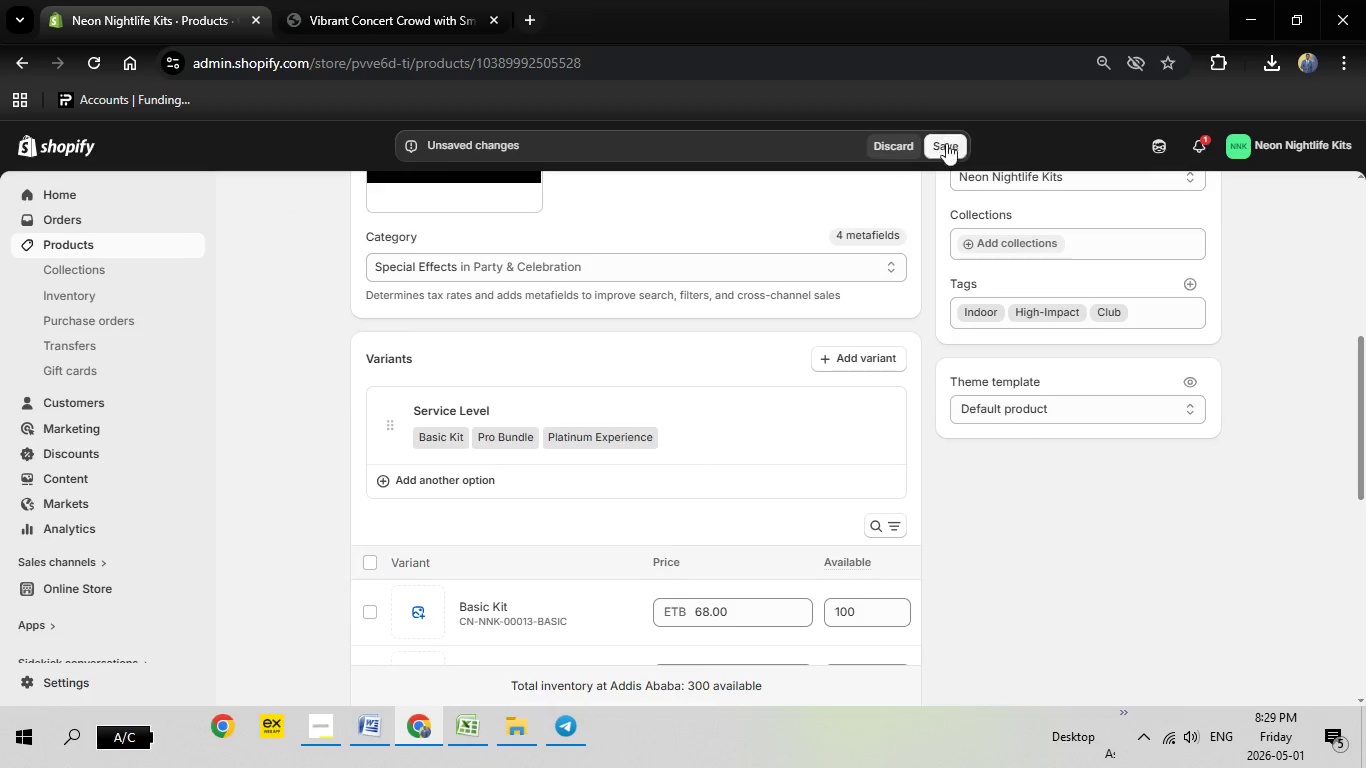 
left_click([946, 146])
 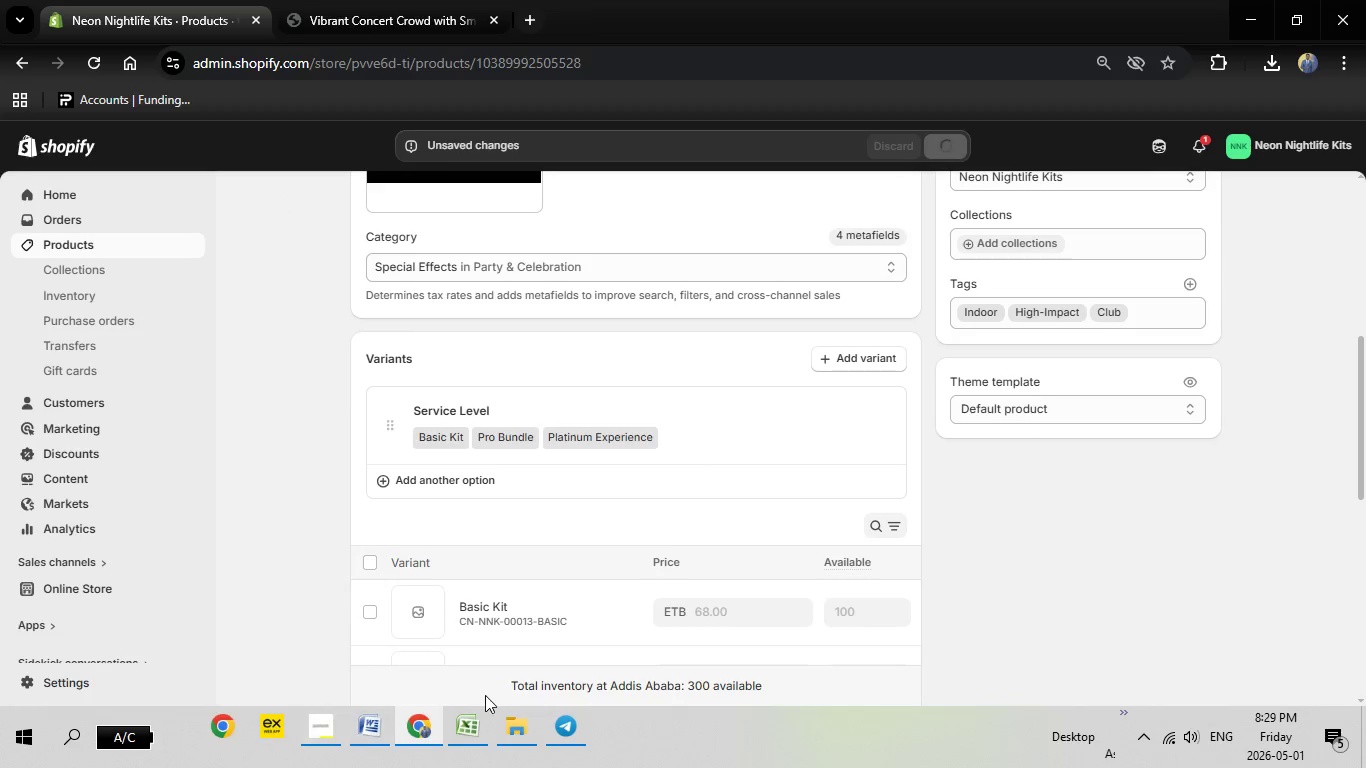 
wait(5.56)
 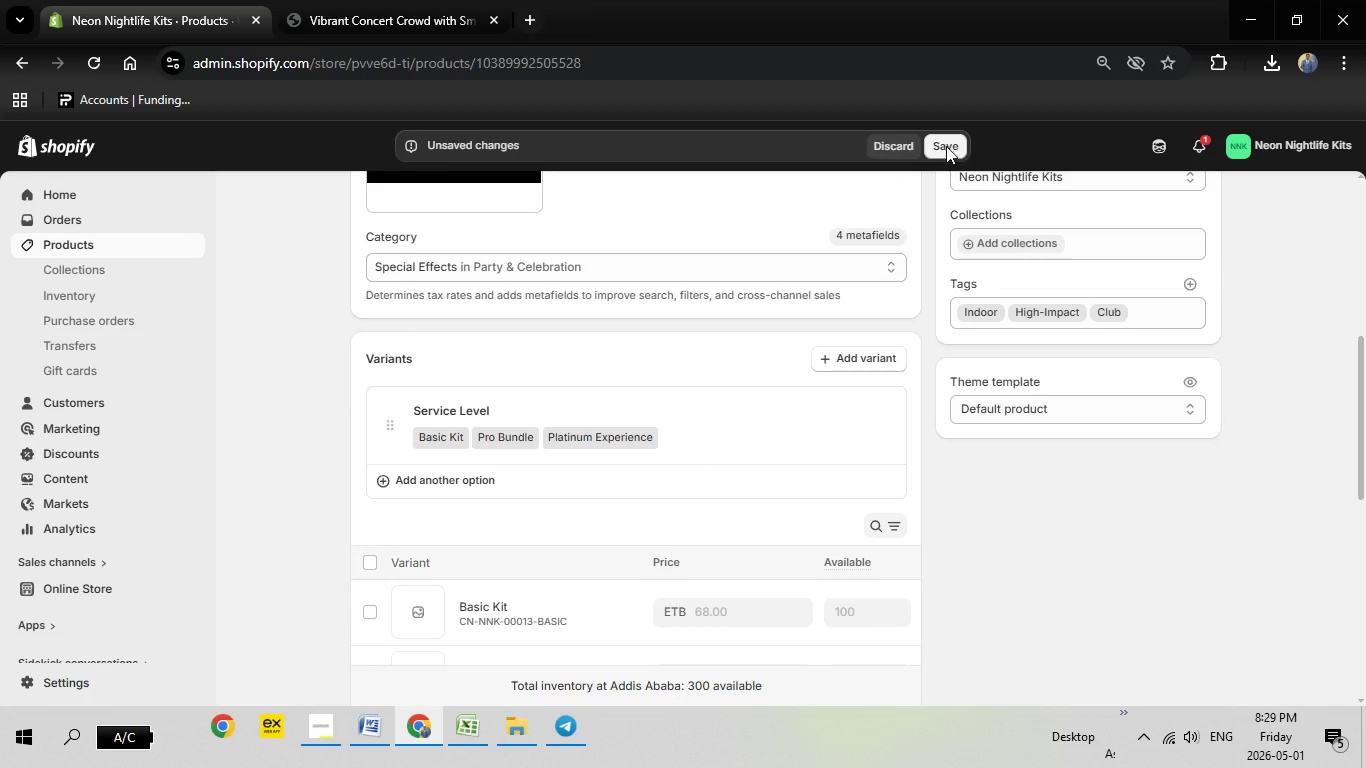 
left_click([469, 726])
 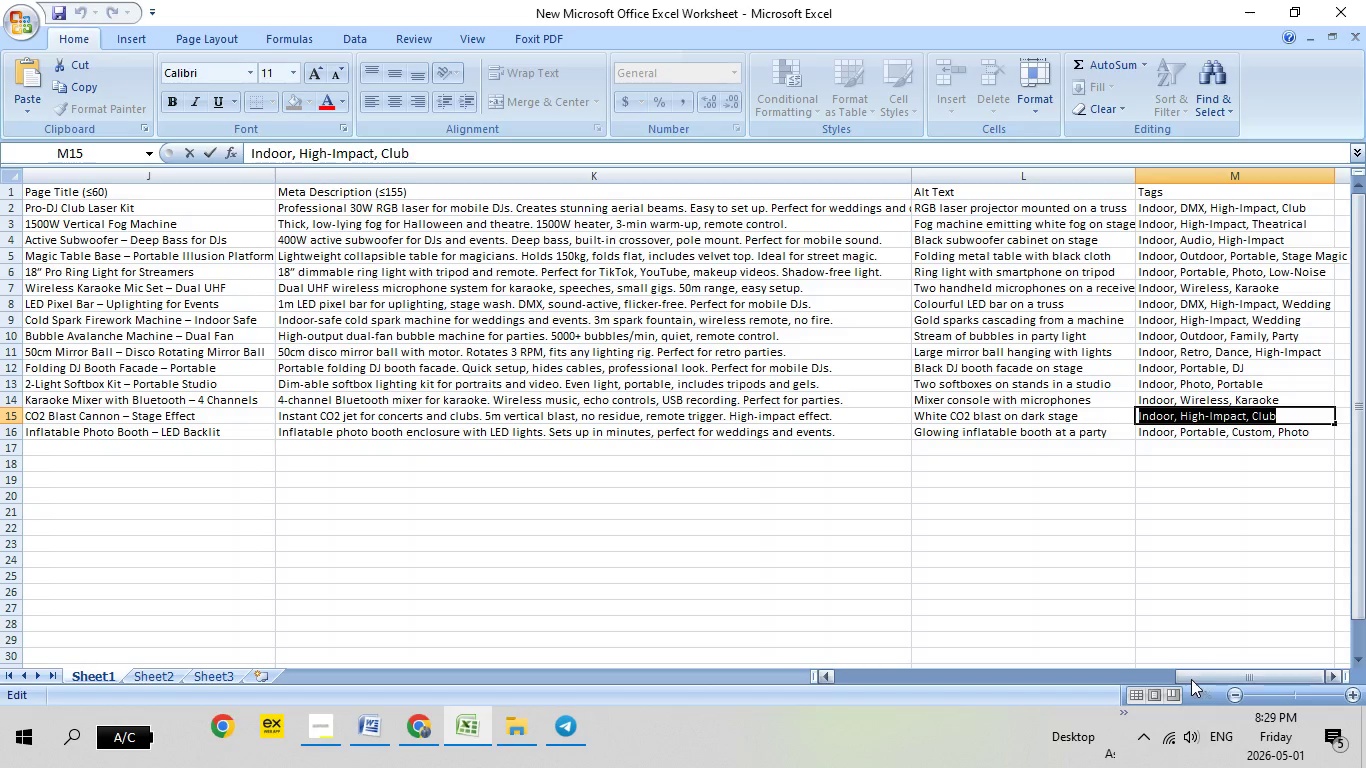 
left_click_drag(start_coordinate=[1204, 677], to_coordinate=[742, 648])
 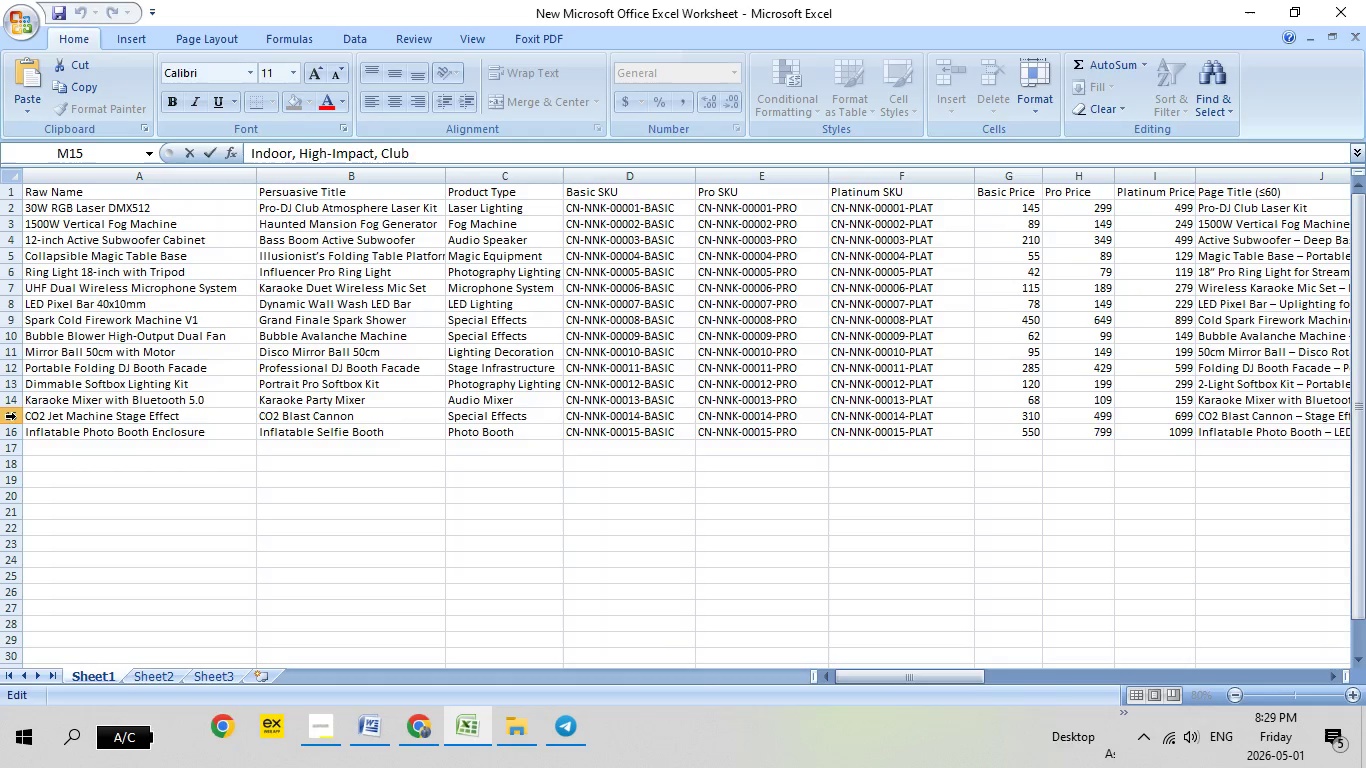 
left_click([17, 416])
 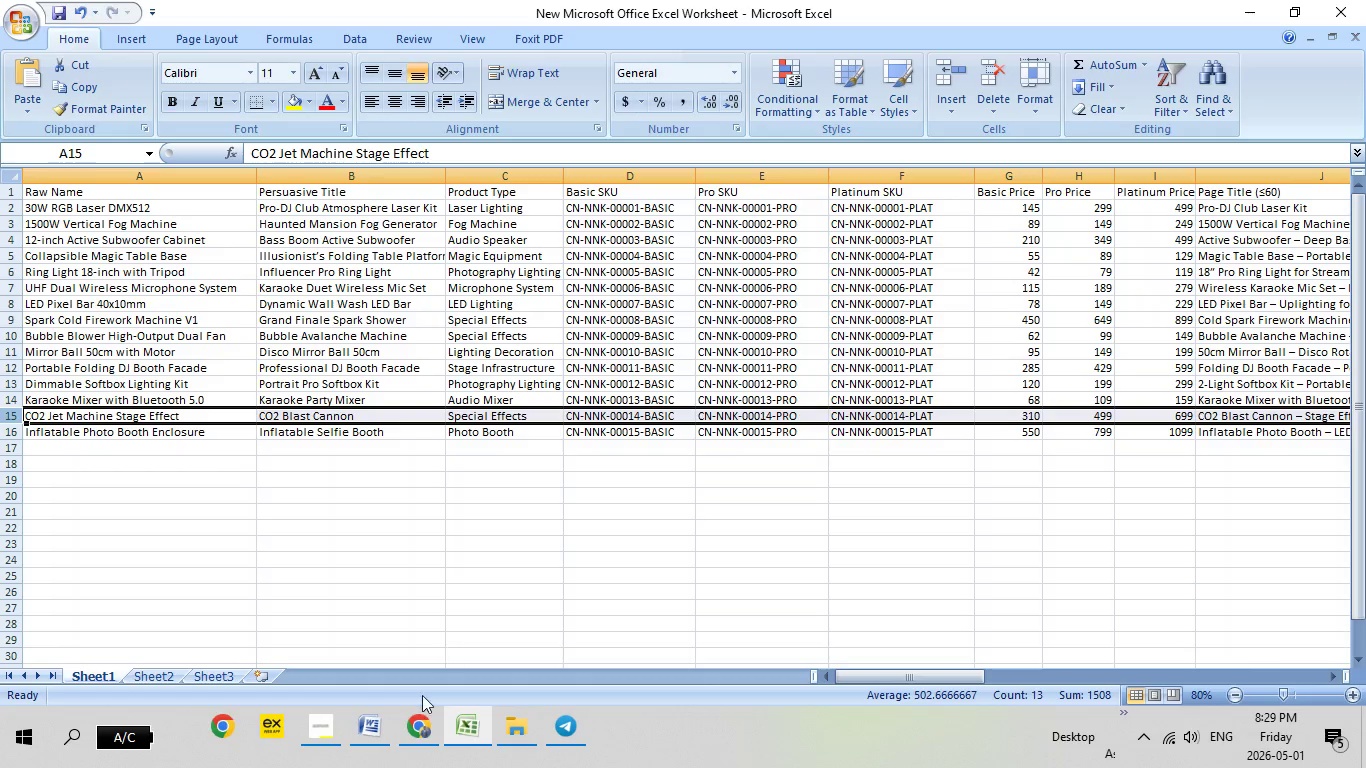 
left_click([406, 734])
 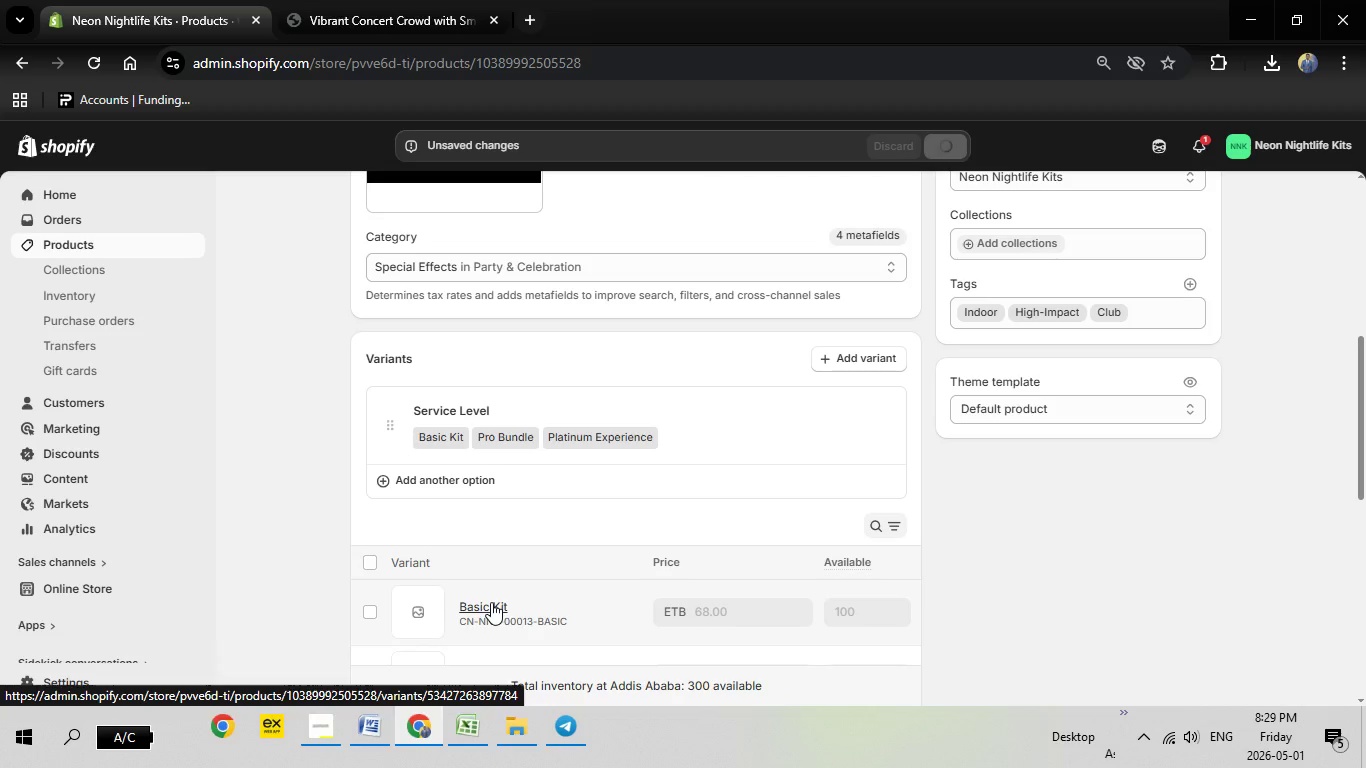 
wait(6.69)
 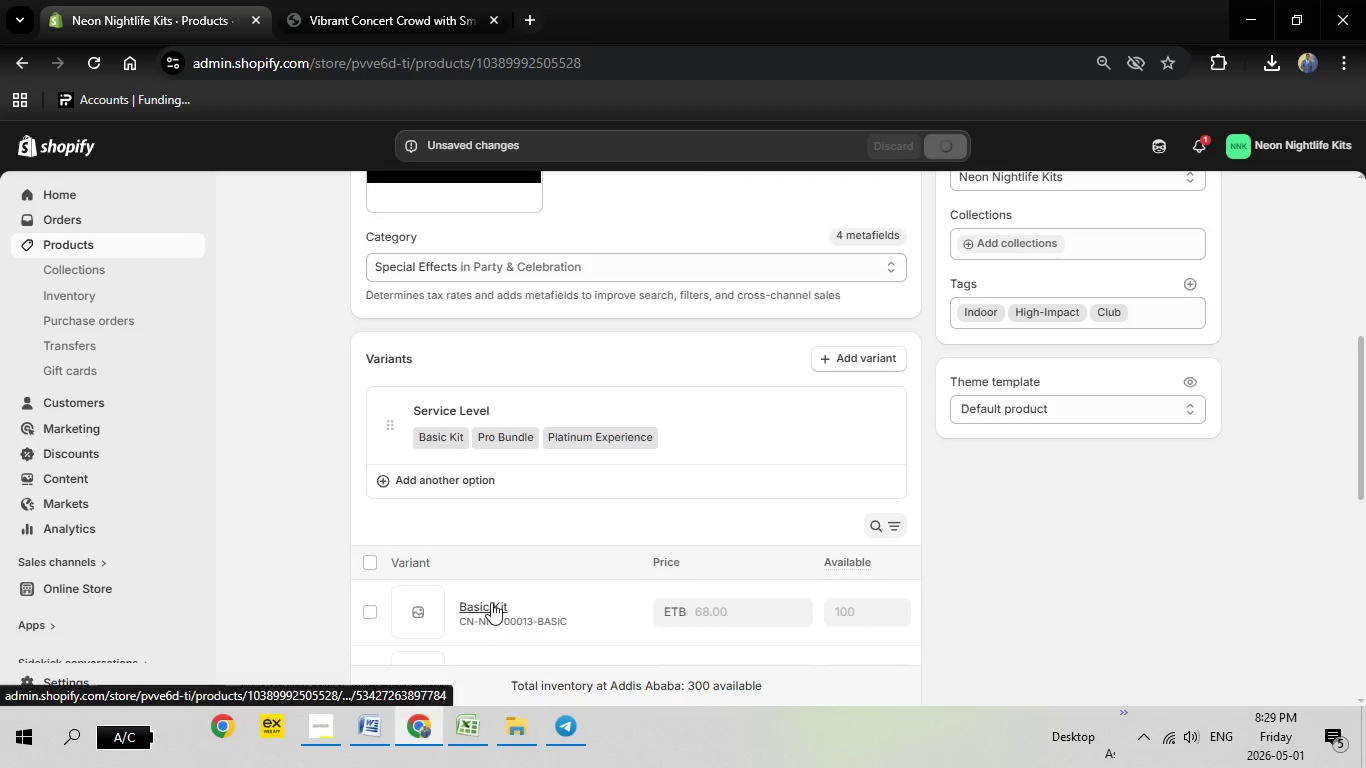 
scroll: coordinate [563, 520], scroll_direction: down, amount: 2.0
 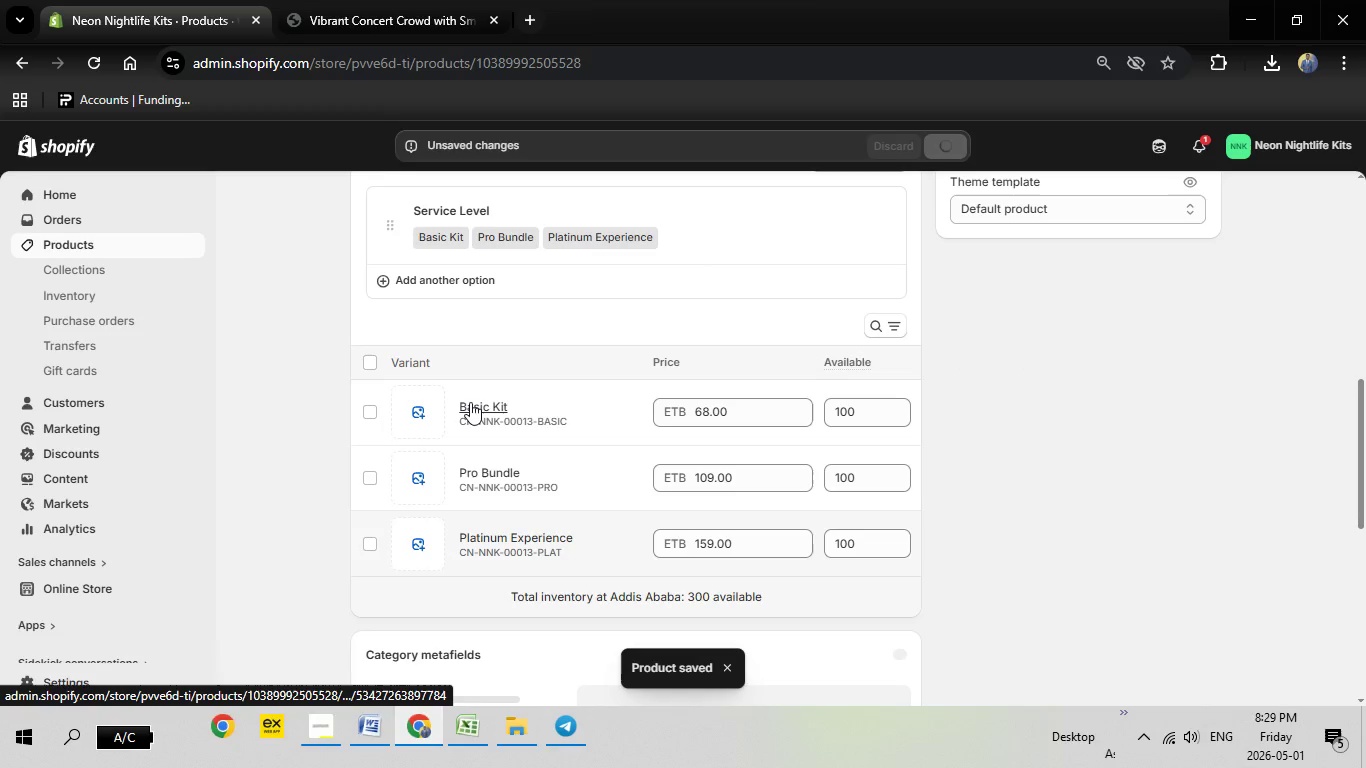 
left_click([470, 402])
 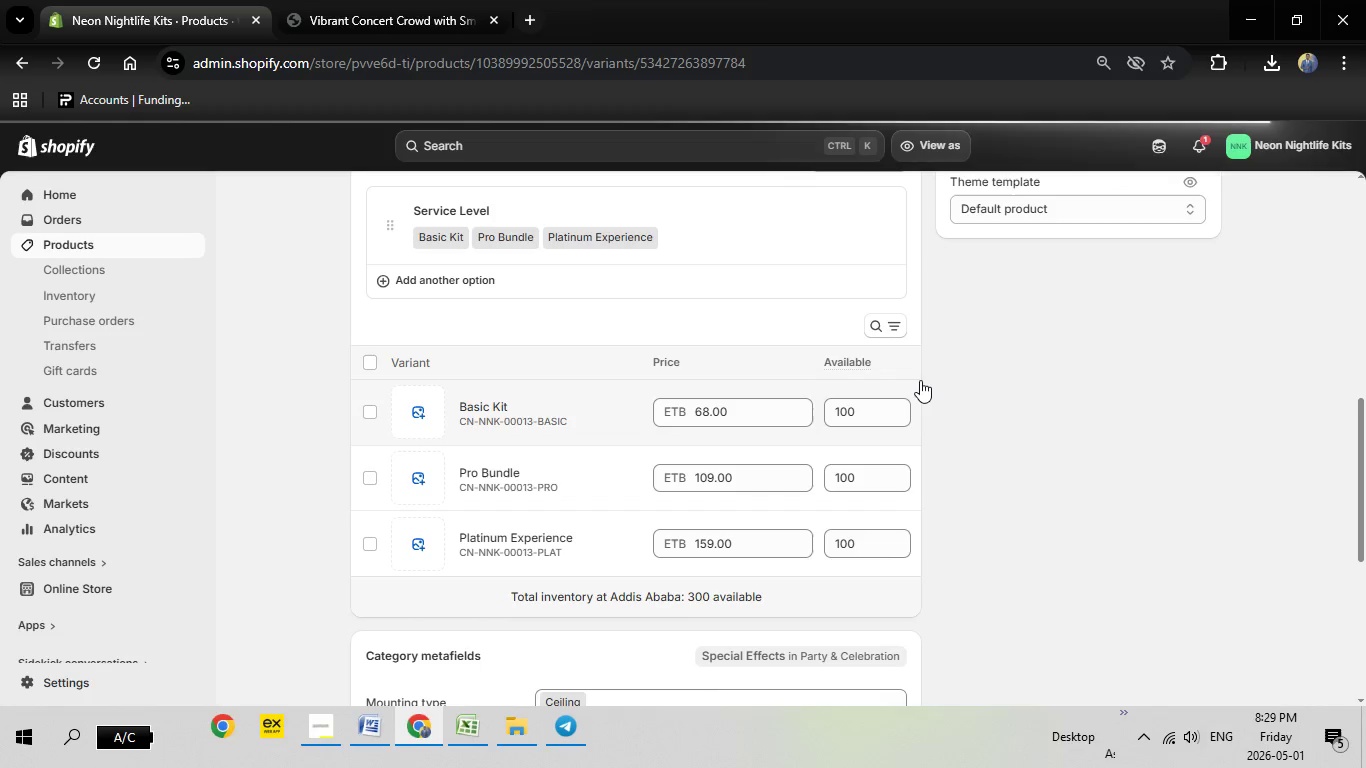 
wait(17.36)
 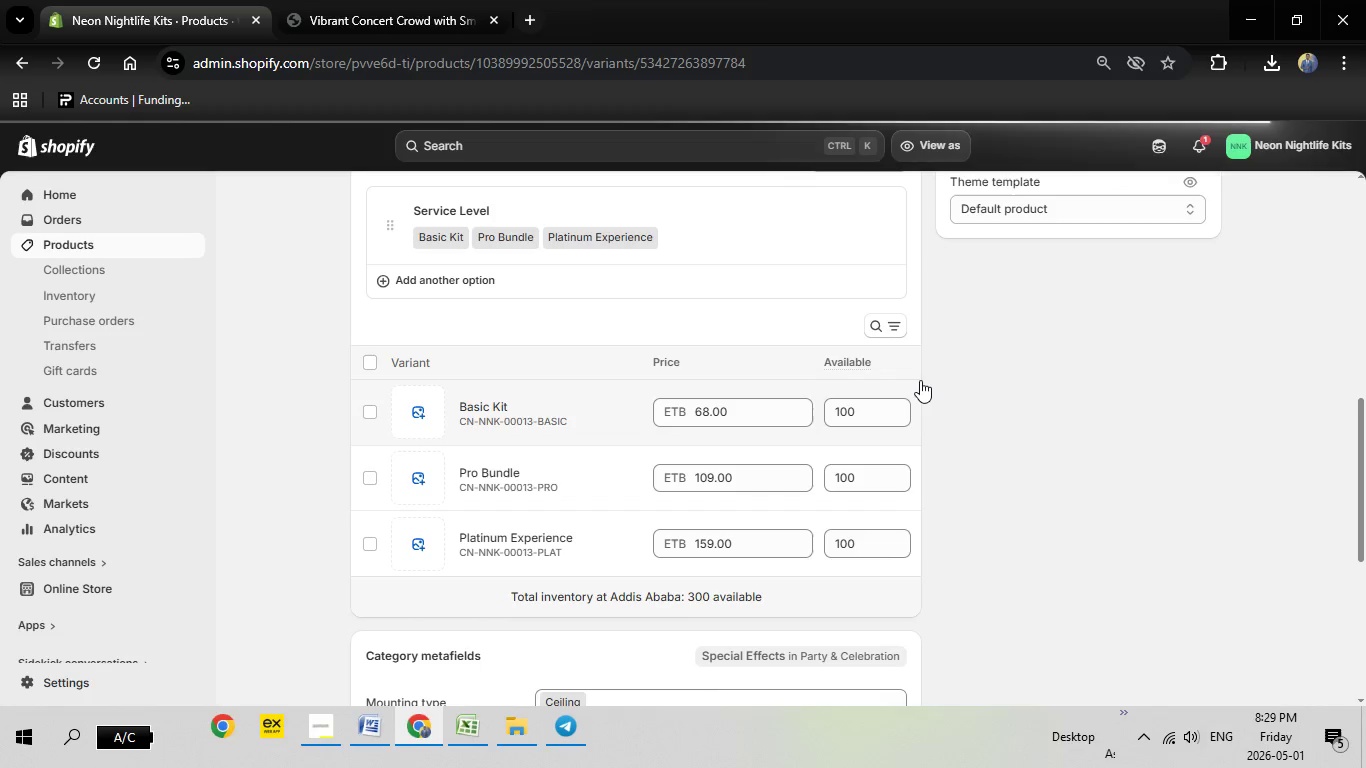 
left_click_drag(start_coordinate=[753, 456], to_coordinate=[699, 459])
 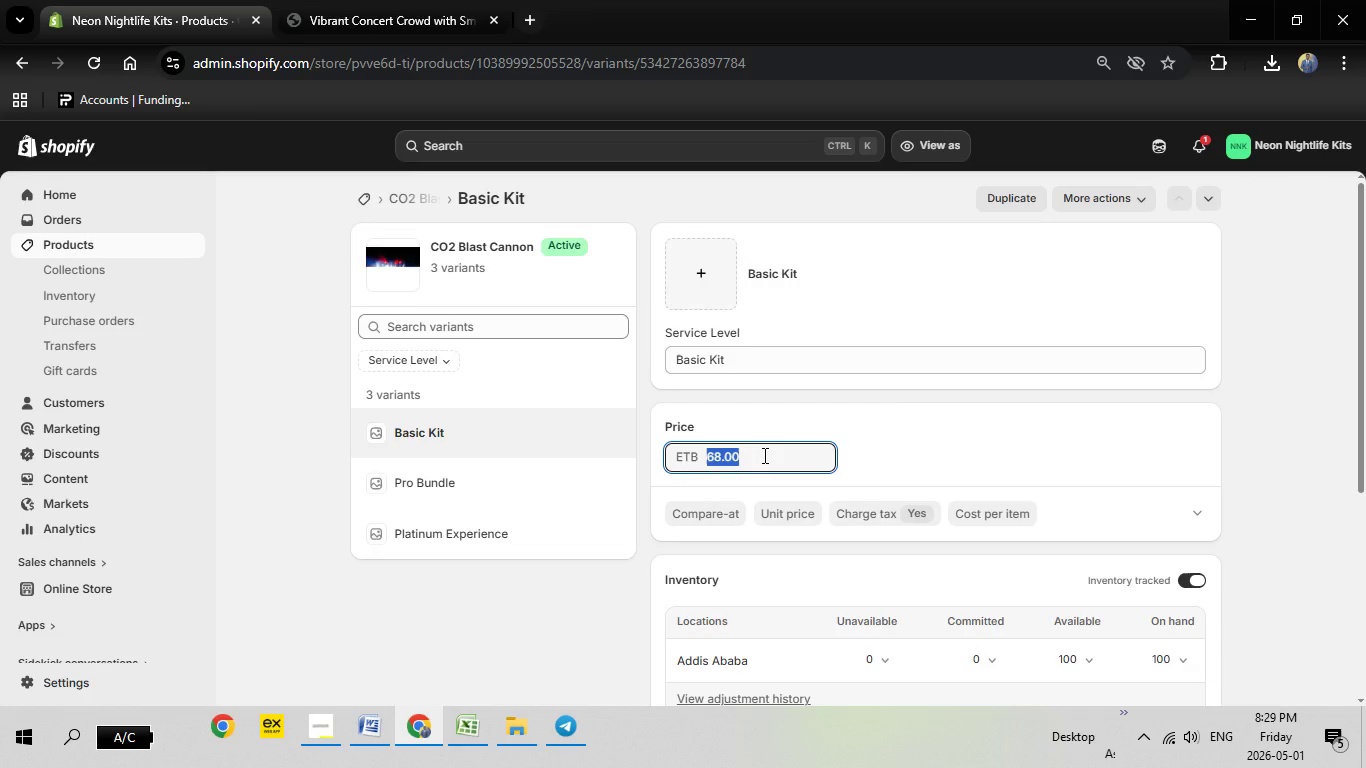 
type(310)
 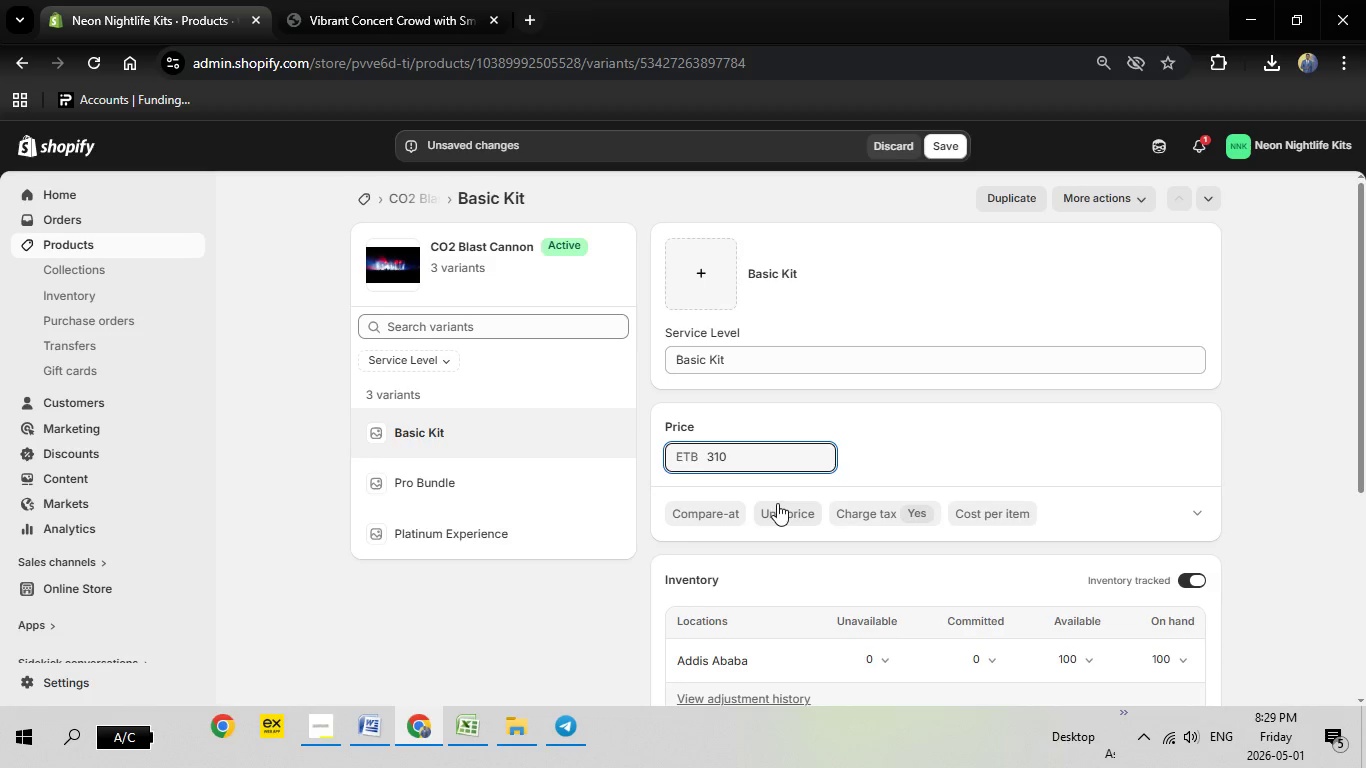 
scroll: coordinate [782, 515], scroll_direction: down, amount: 2.0
 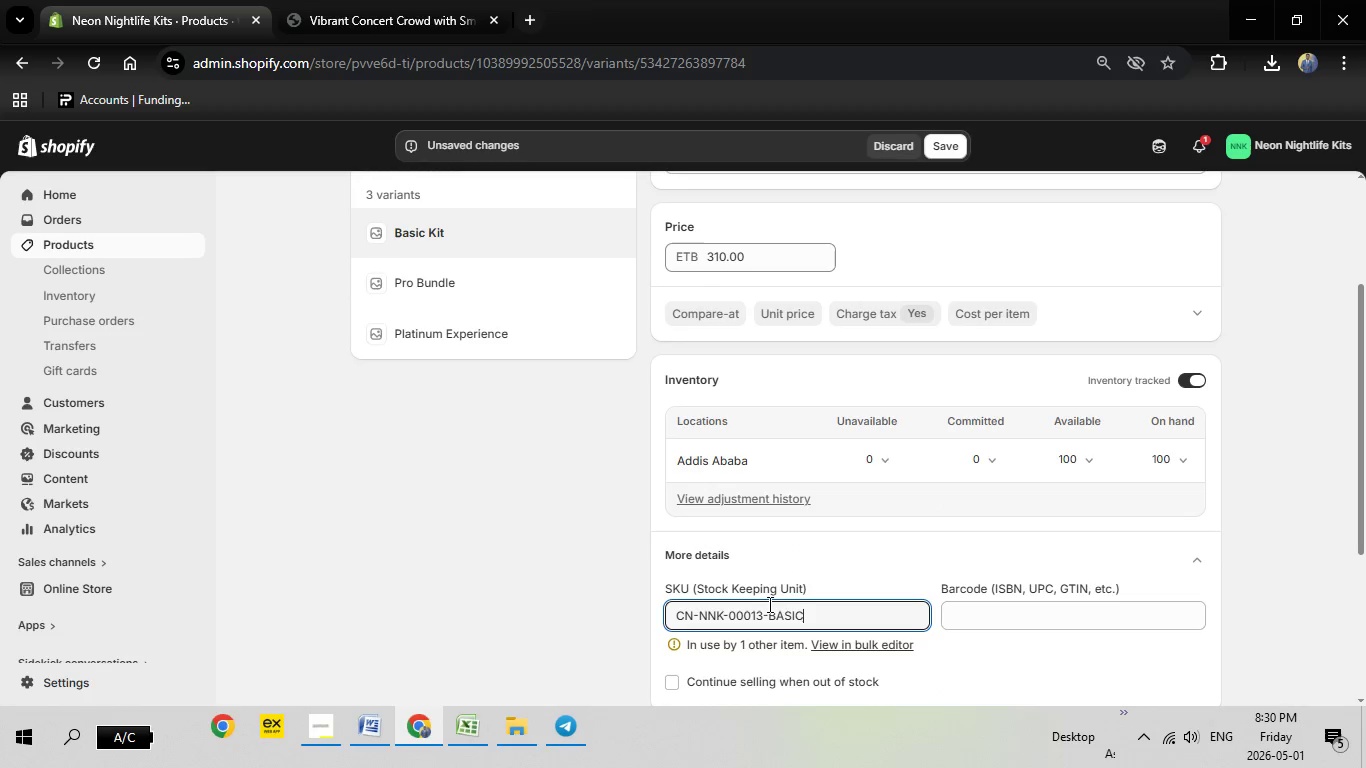 
left_click([761, 622])
 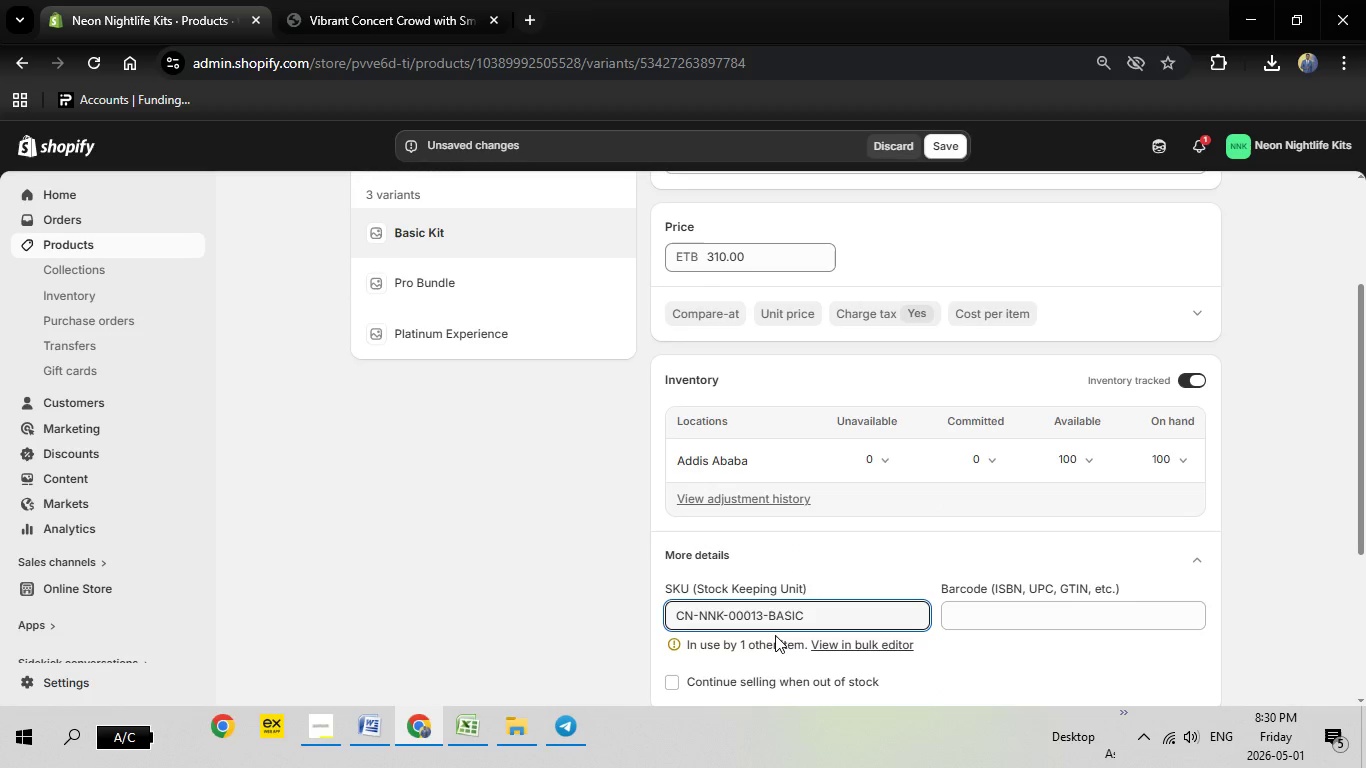 
key(Backspace)
 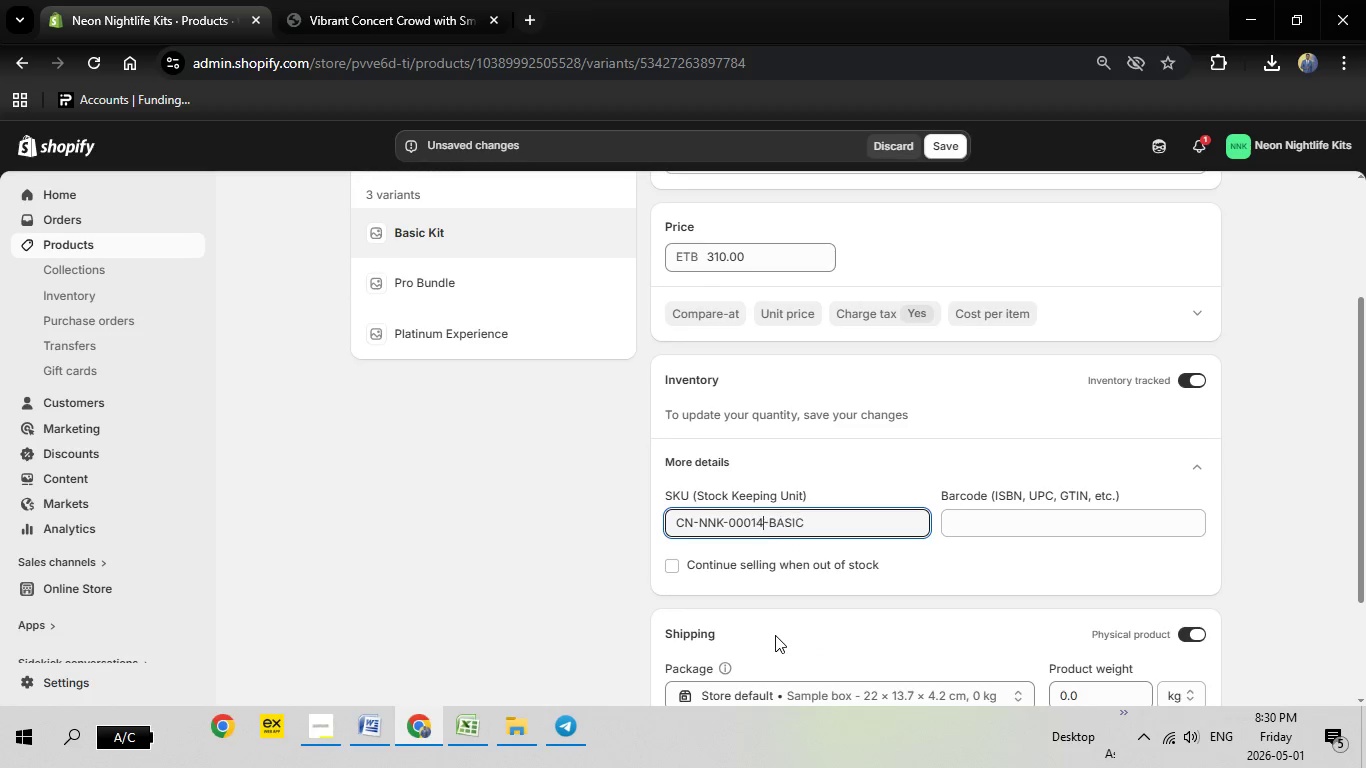 
key(4)
 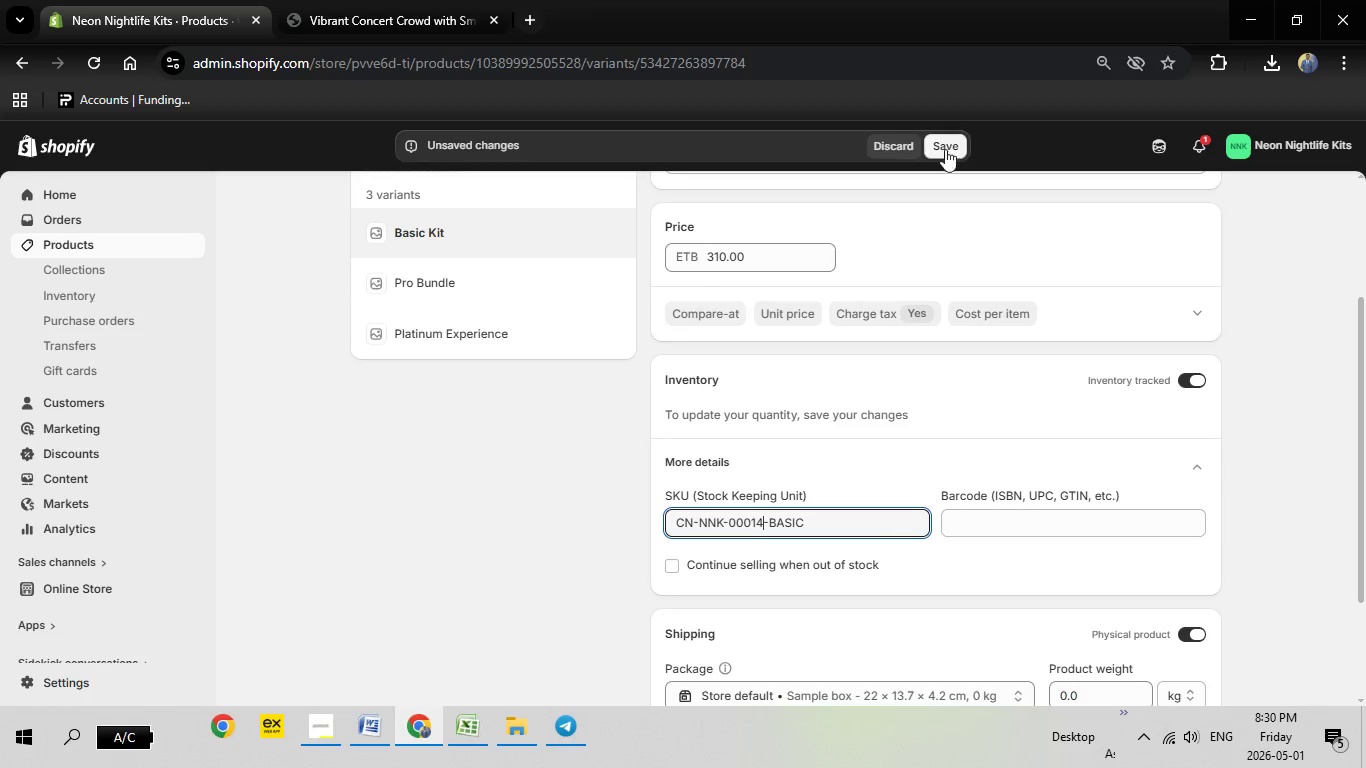 
left_click([945, 149])
 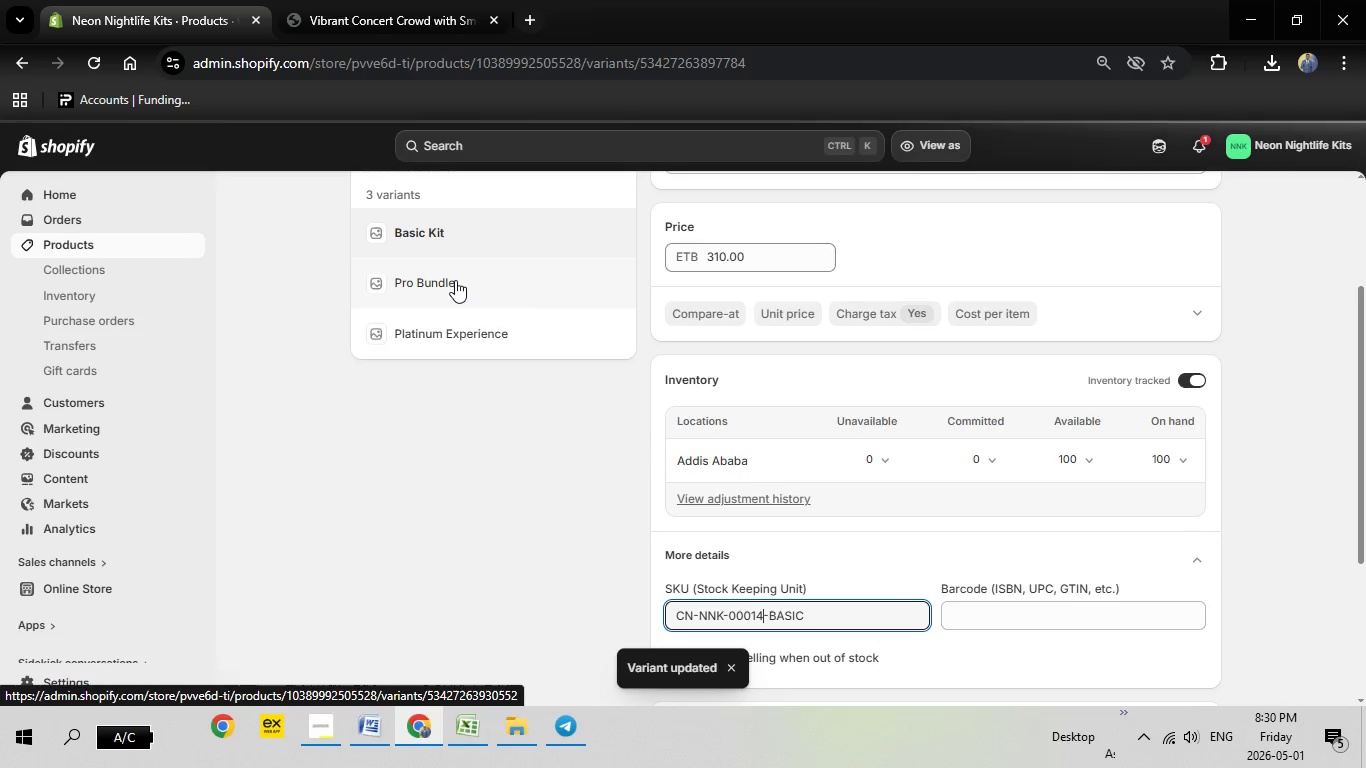 
wait(11.7)
 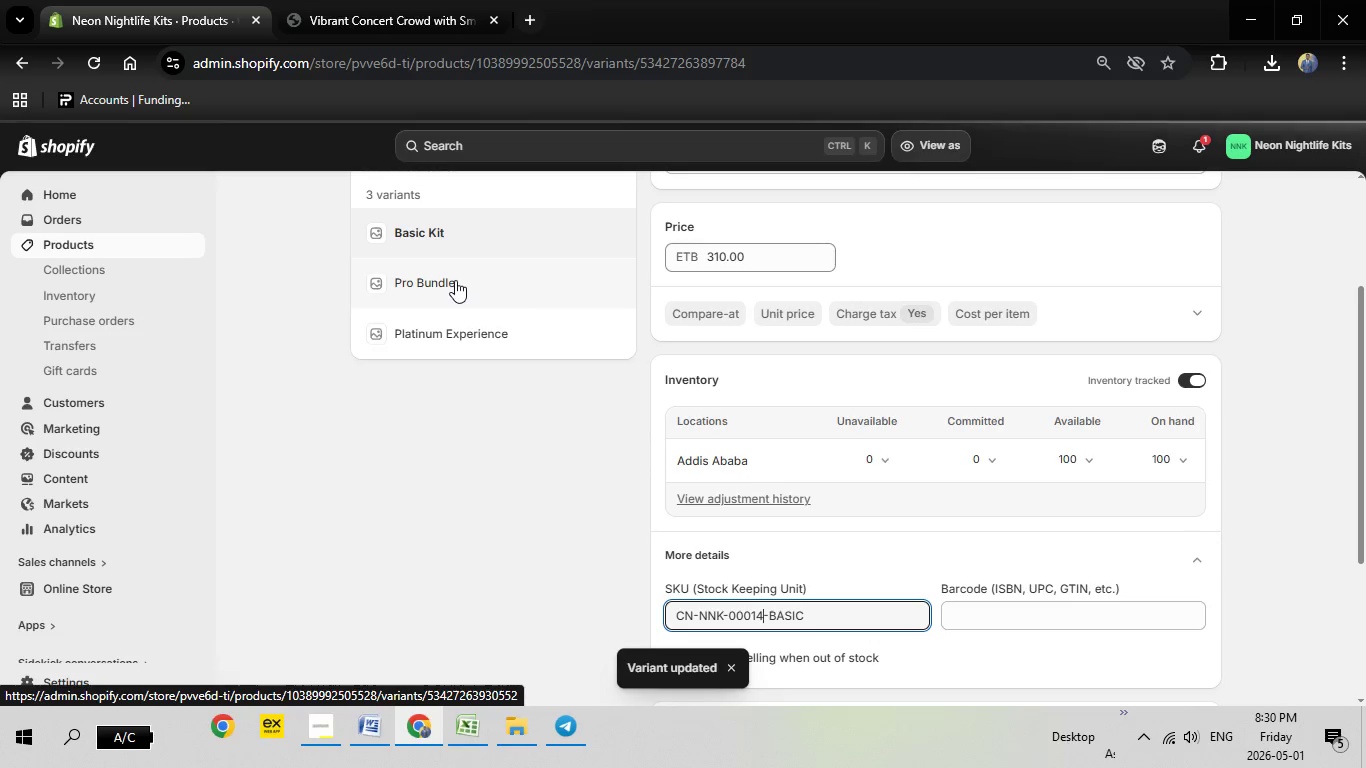 
double_click([469, 720])
 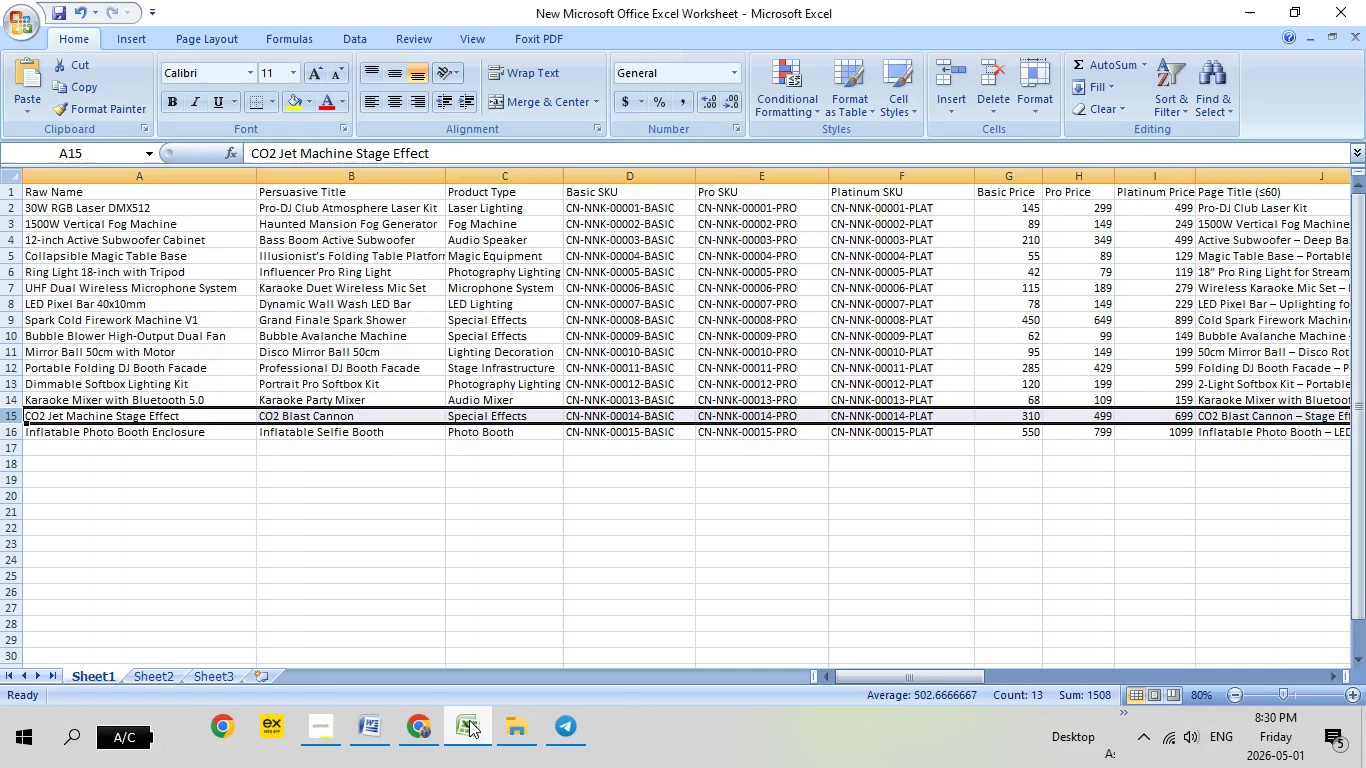 
left_click([469, 720])
 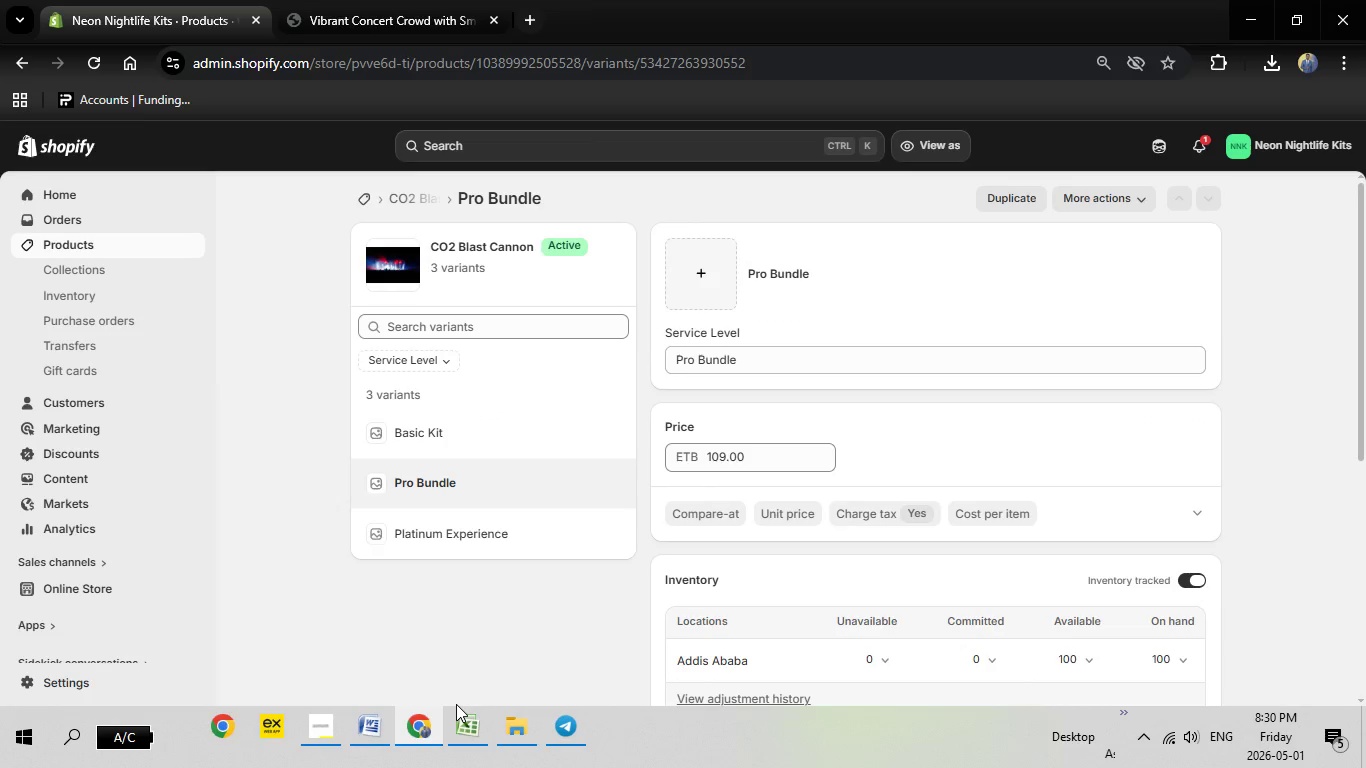 
left_click([458, 736])
 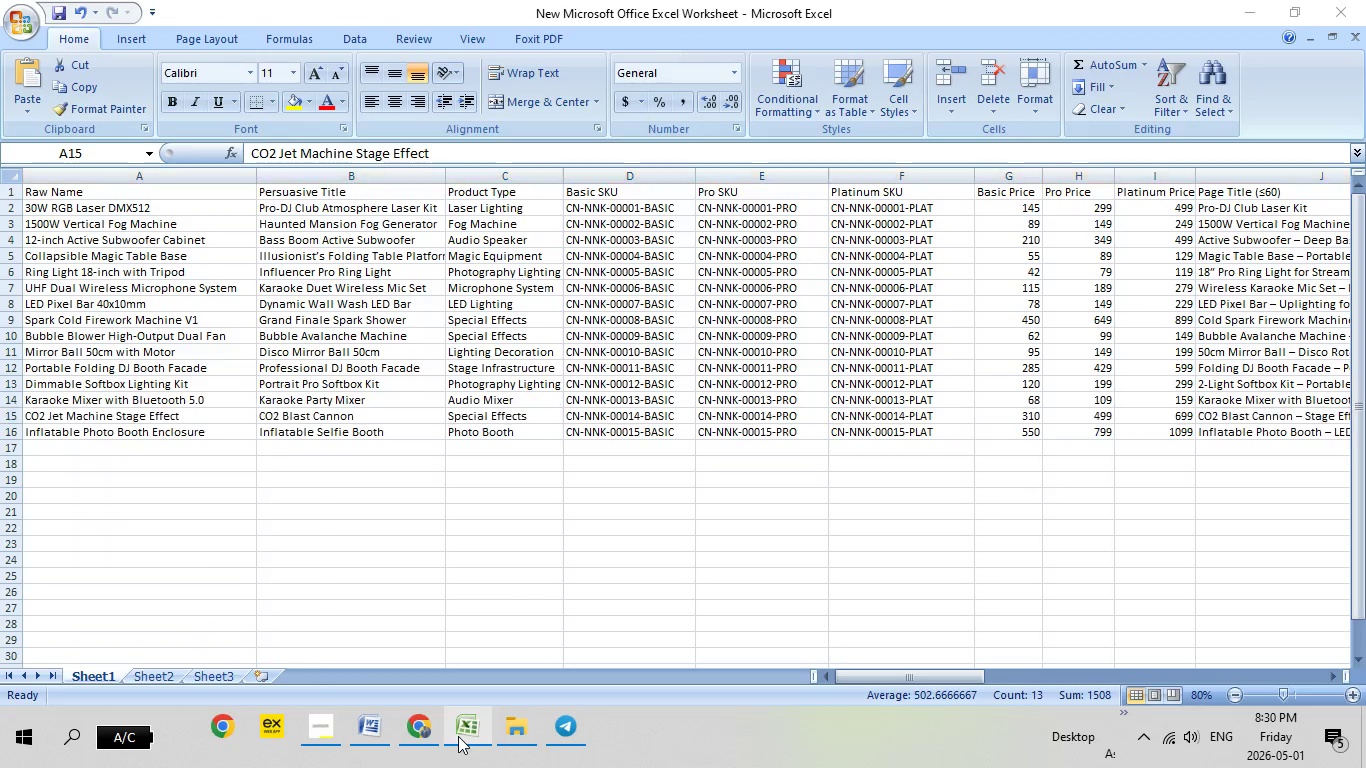 
left_click([458, 736])
 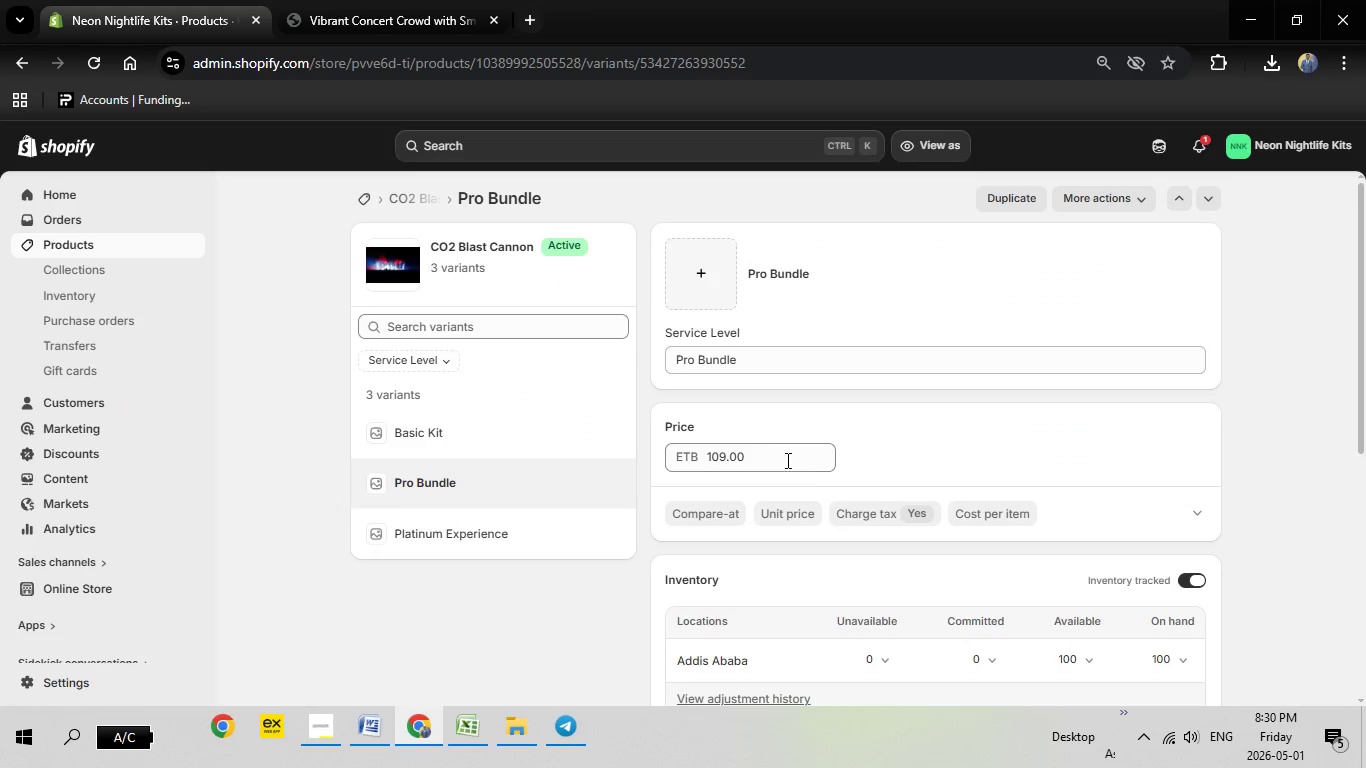 
left_click_drag(start_coordinate=[762, 453], to_coordinate=[678, 464])
 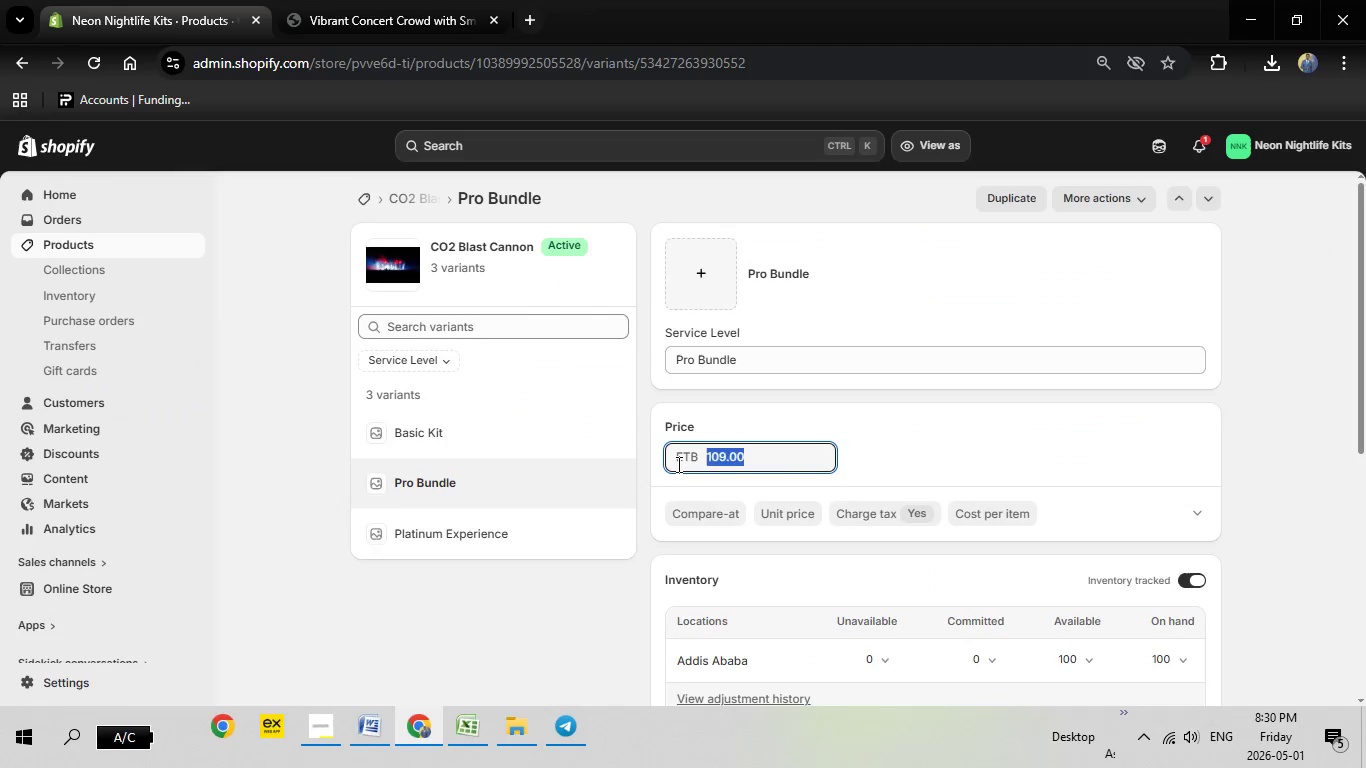 
type(499)
 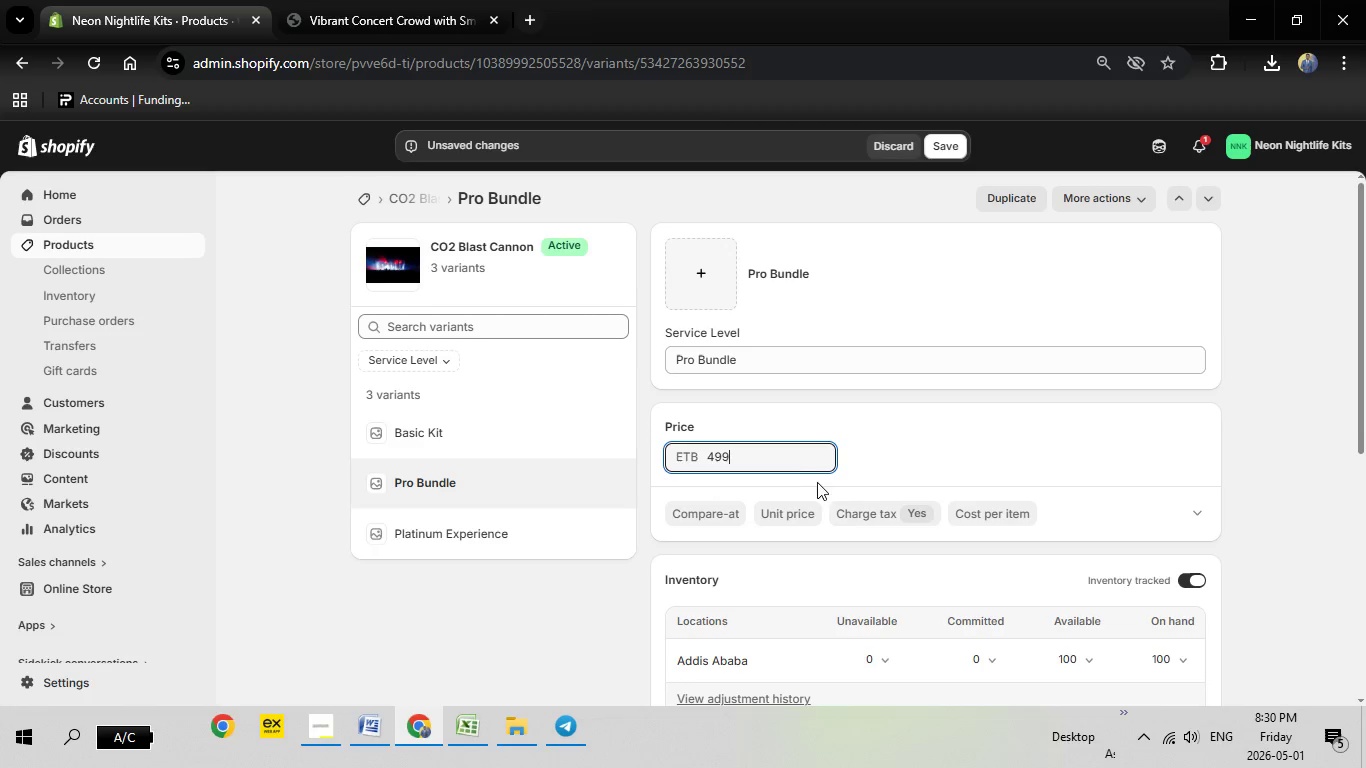 
scroll: coordinate [829, 490], scroll_direction: down, amount: 3.0
 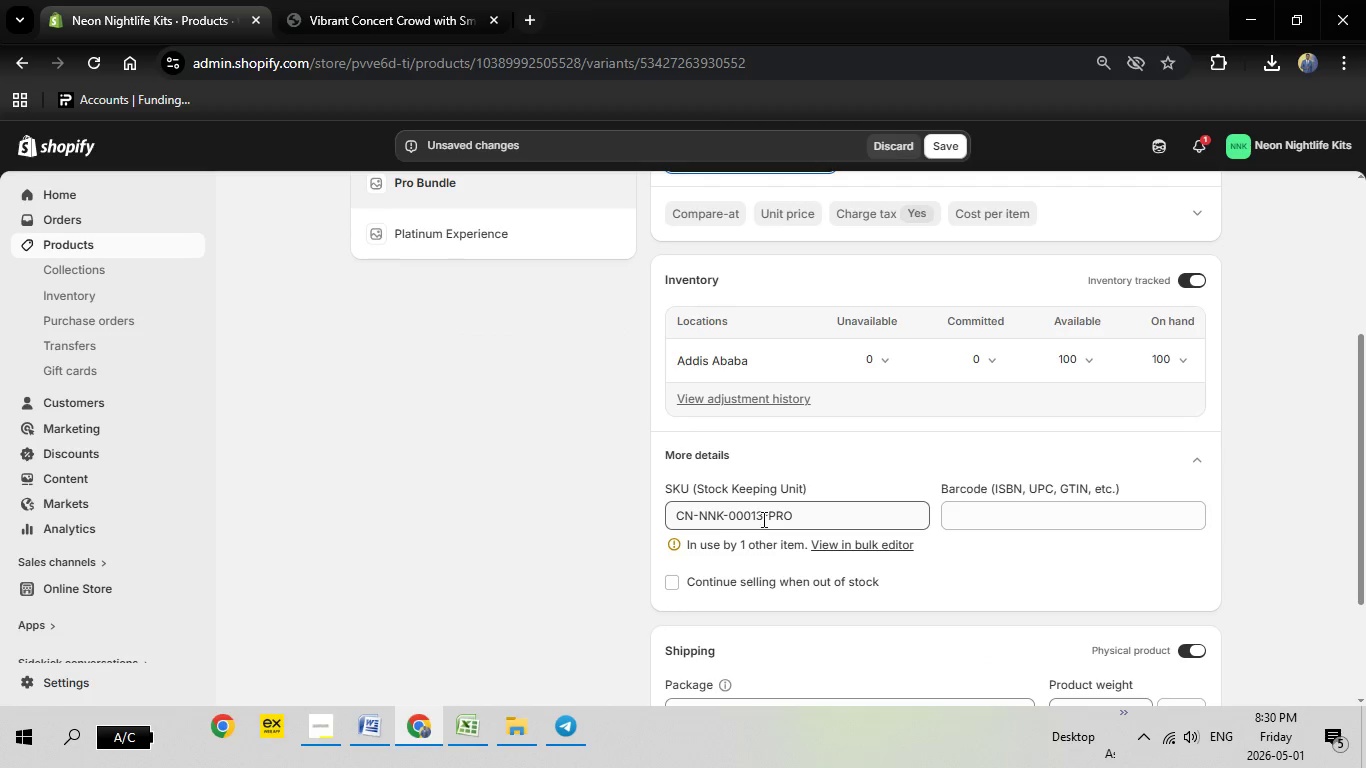 
left_click([762, 519])
 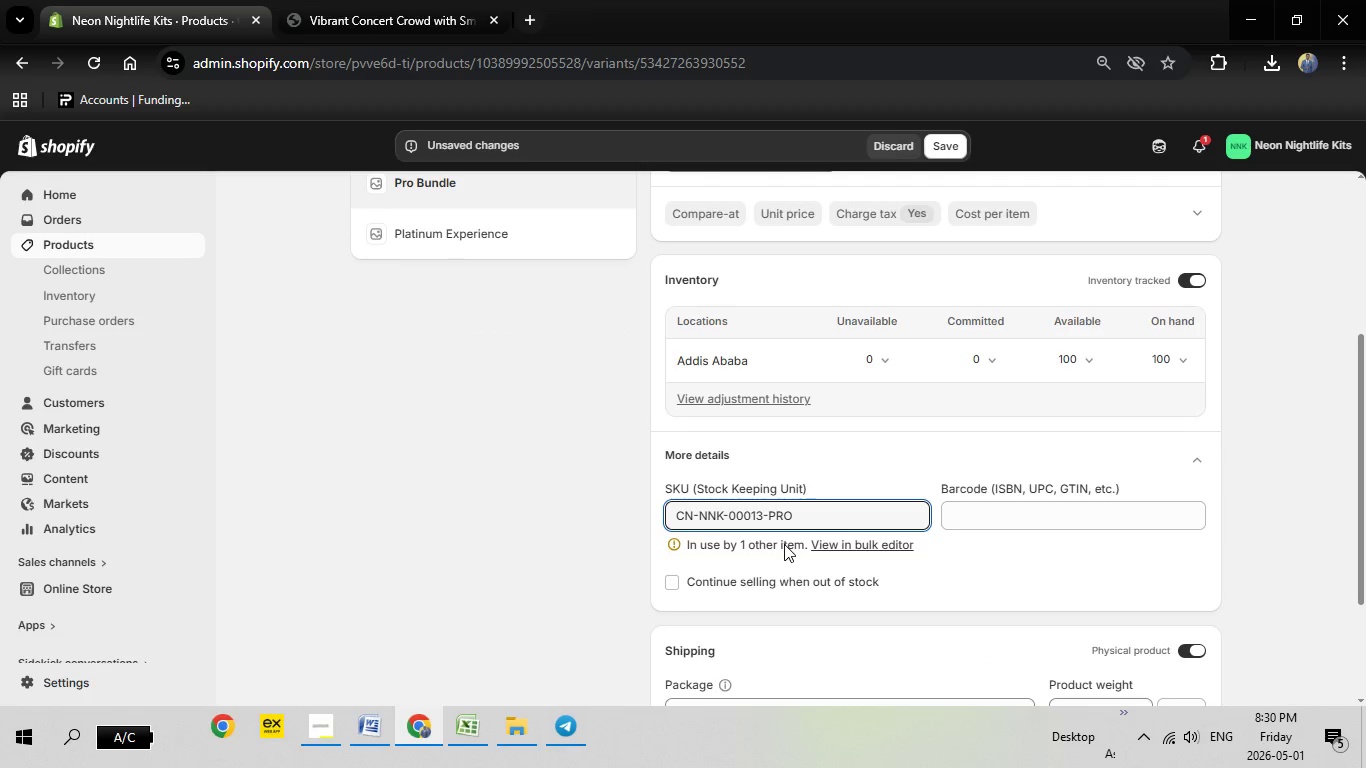 
key(Backspace)
 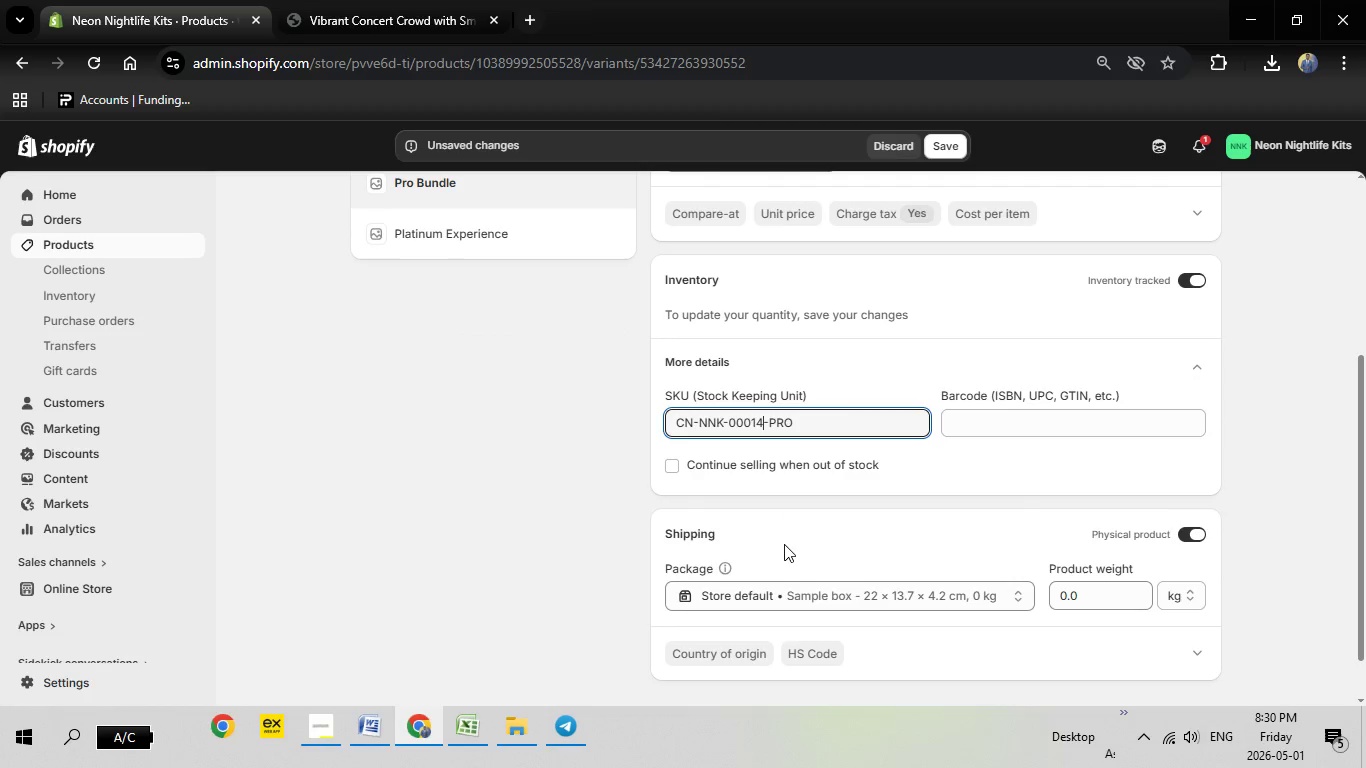 
key(4)
 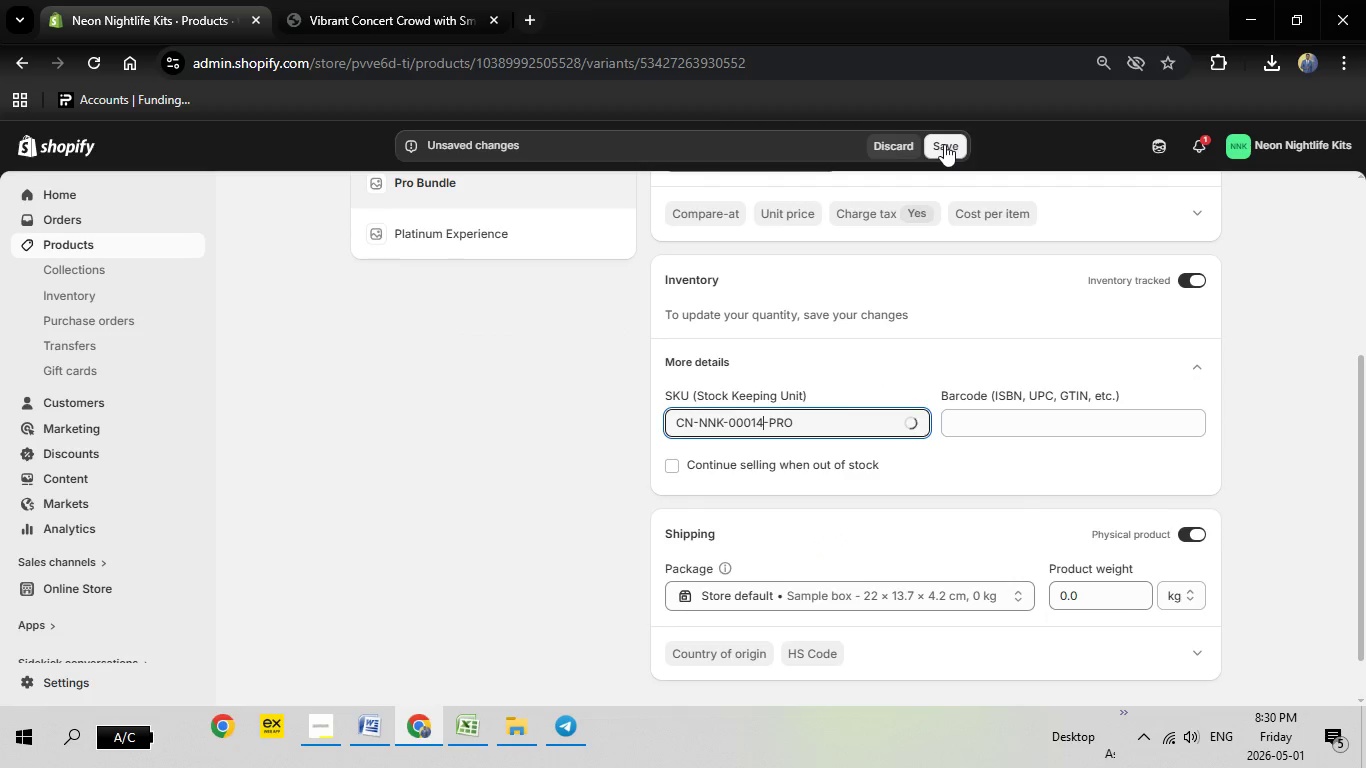 
left_click([944, 144])
 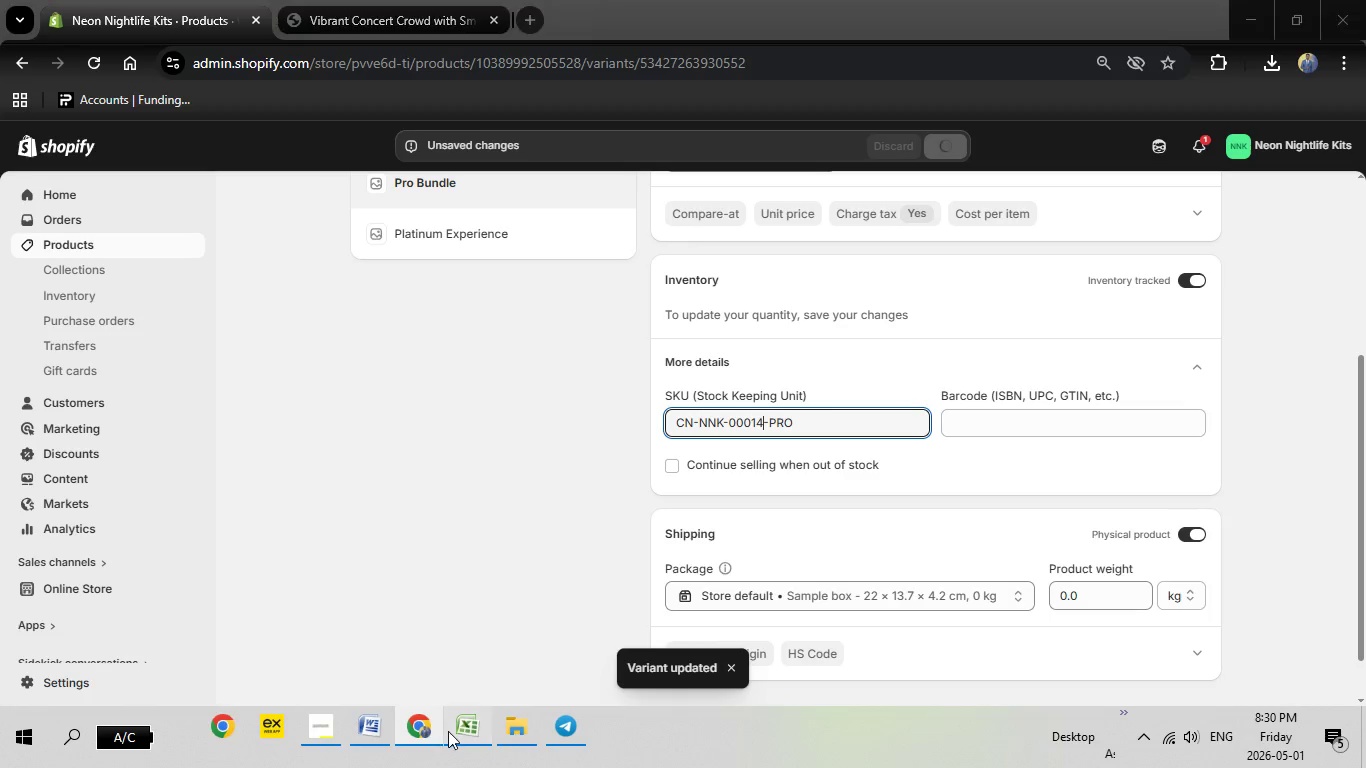 
wait(6.61)
 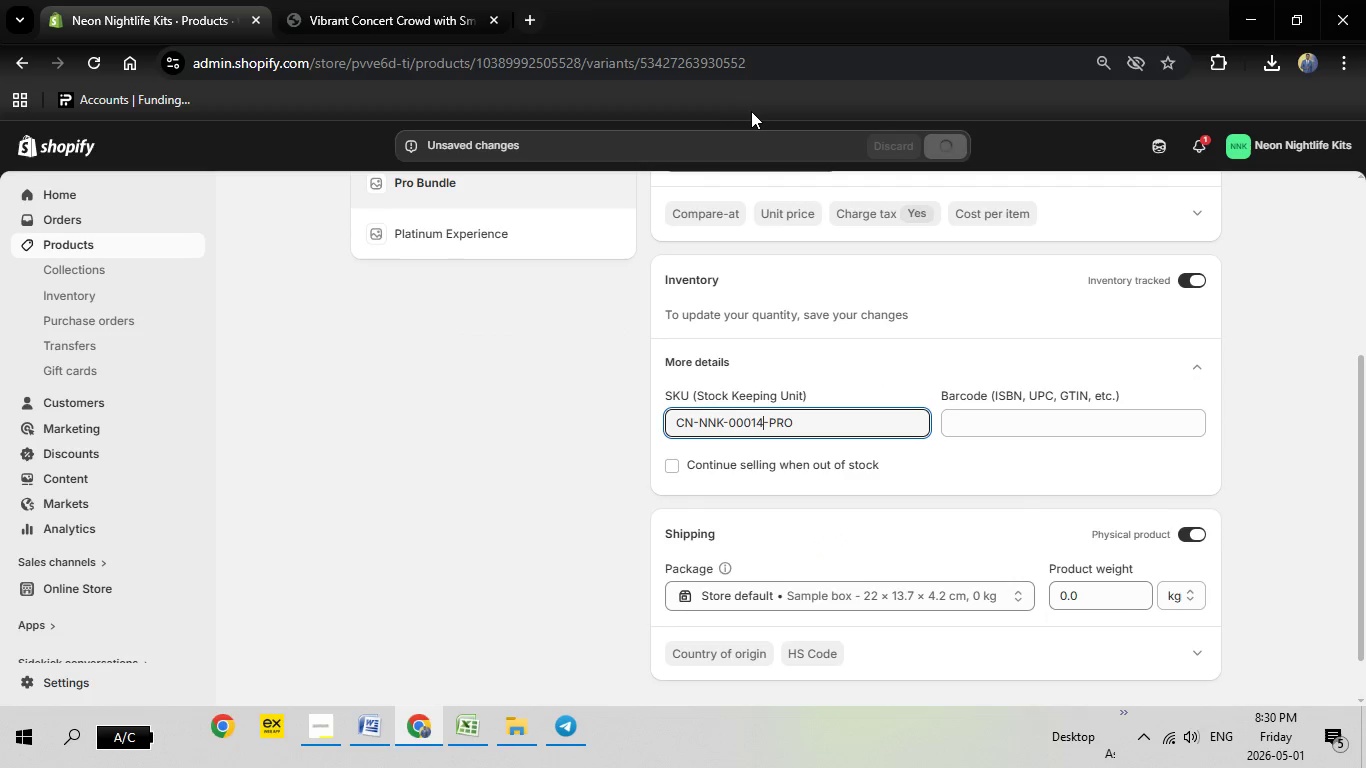 
left_click([461, 725])
 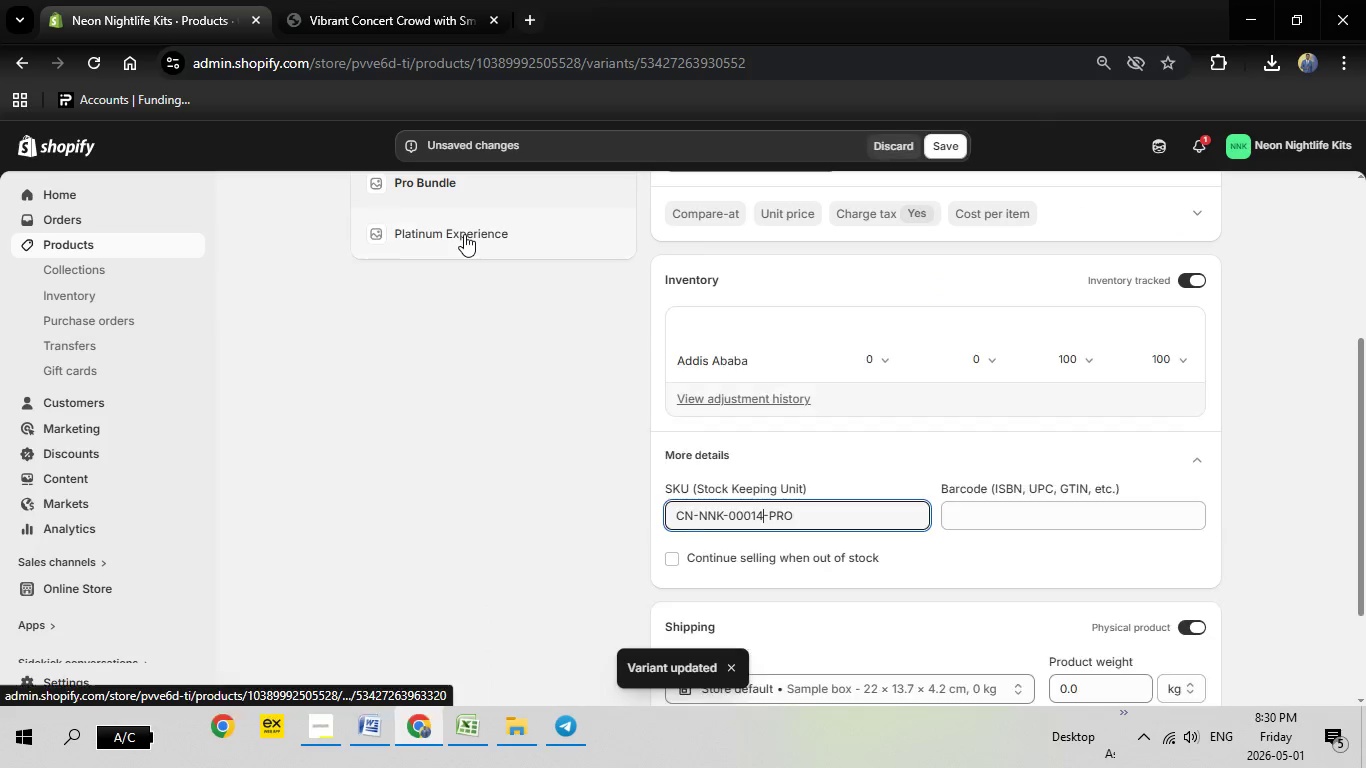 
left_click([464, 234])
 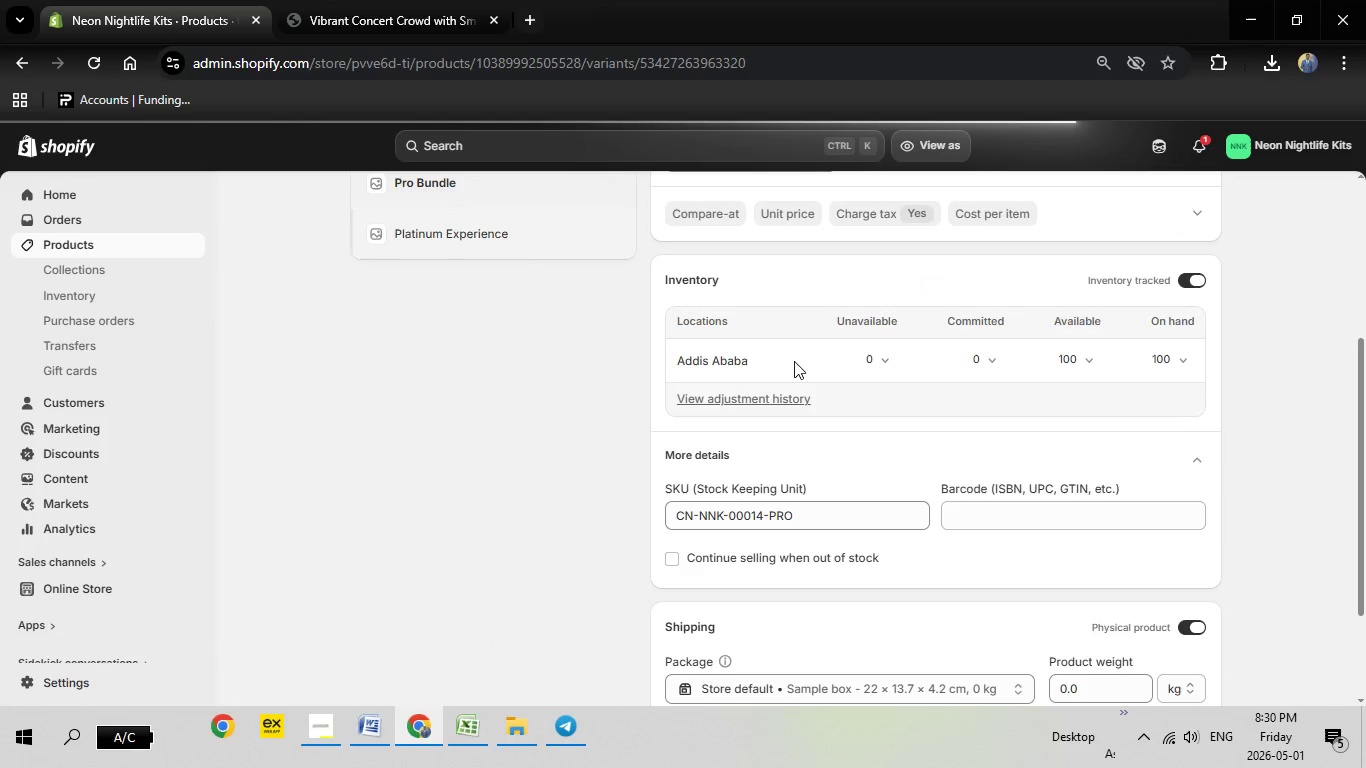 
wait(10.88)
 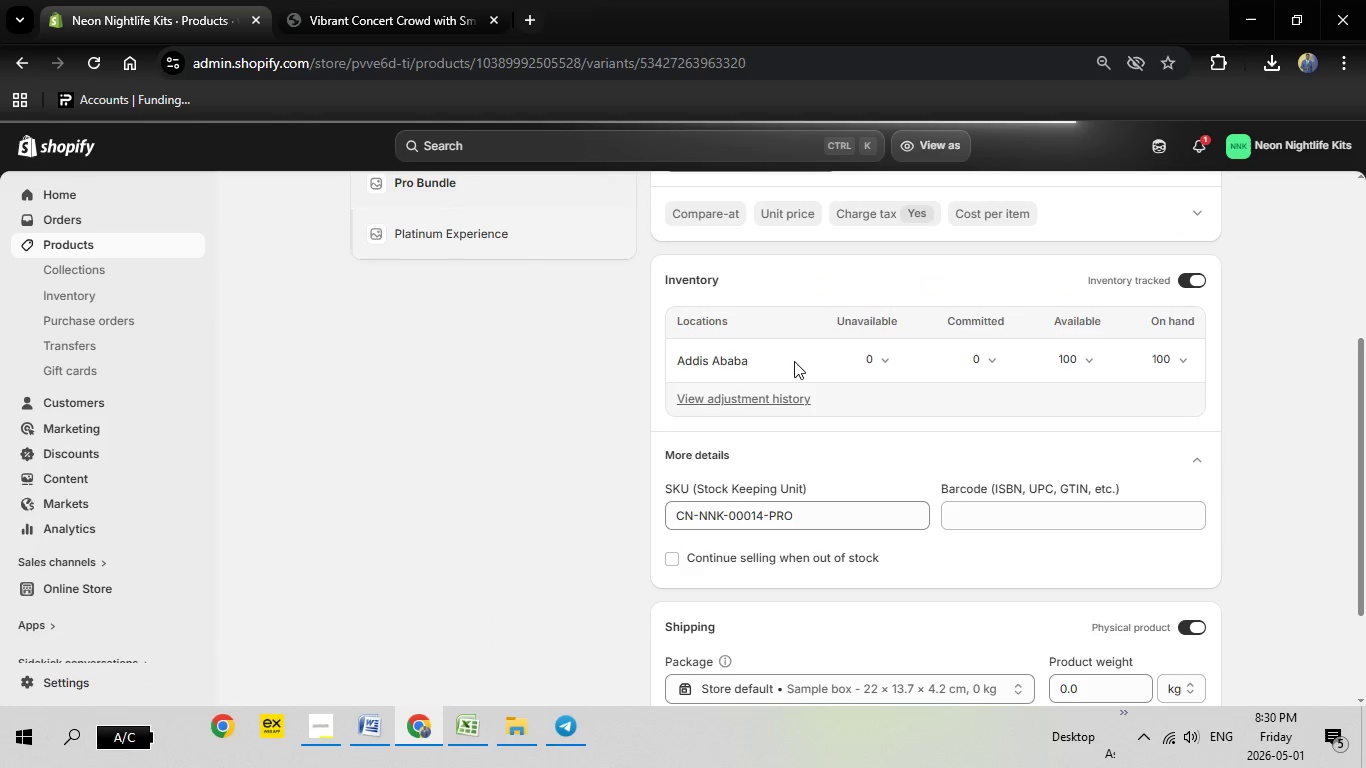 
left_click_drag(start_coordinate=[756, 454], to_coordinate=[690, 454])
 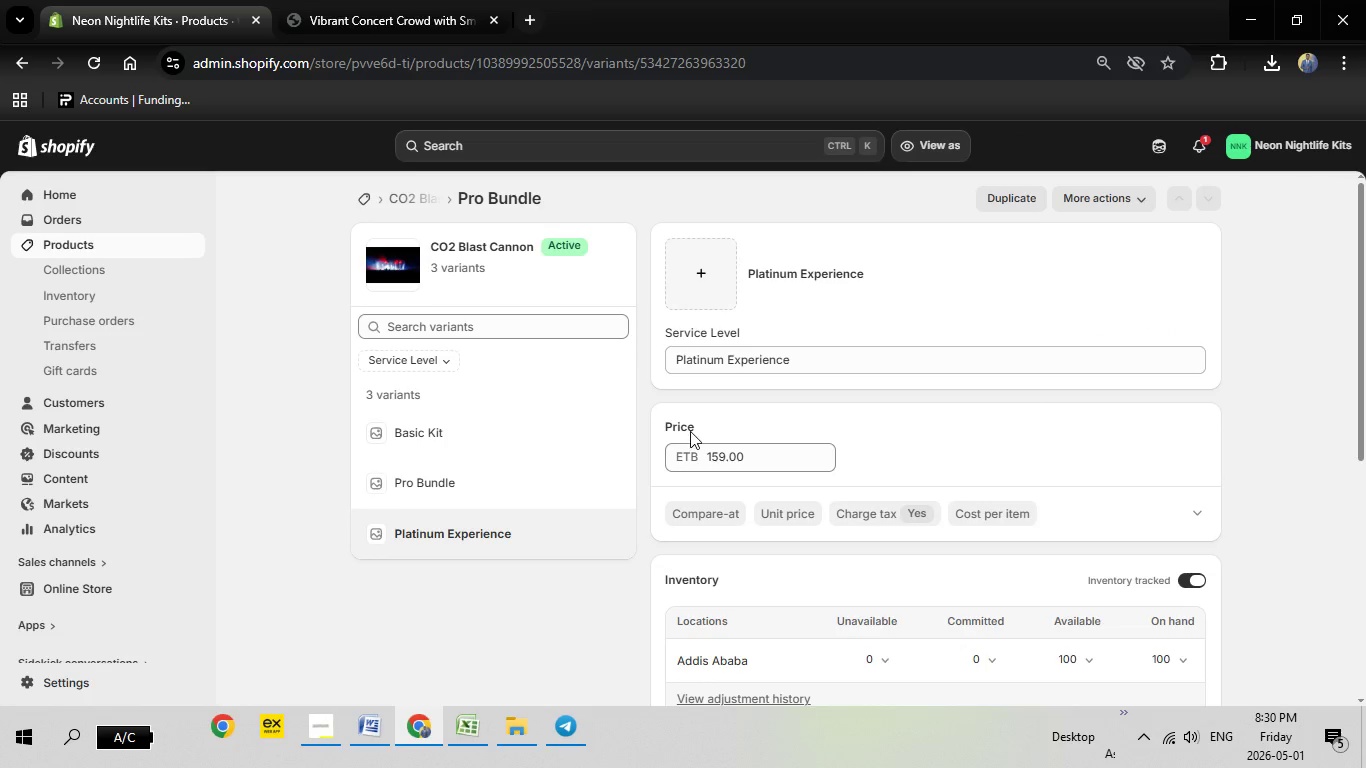 
key(6)
 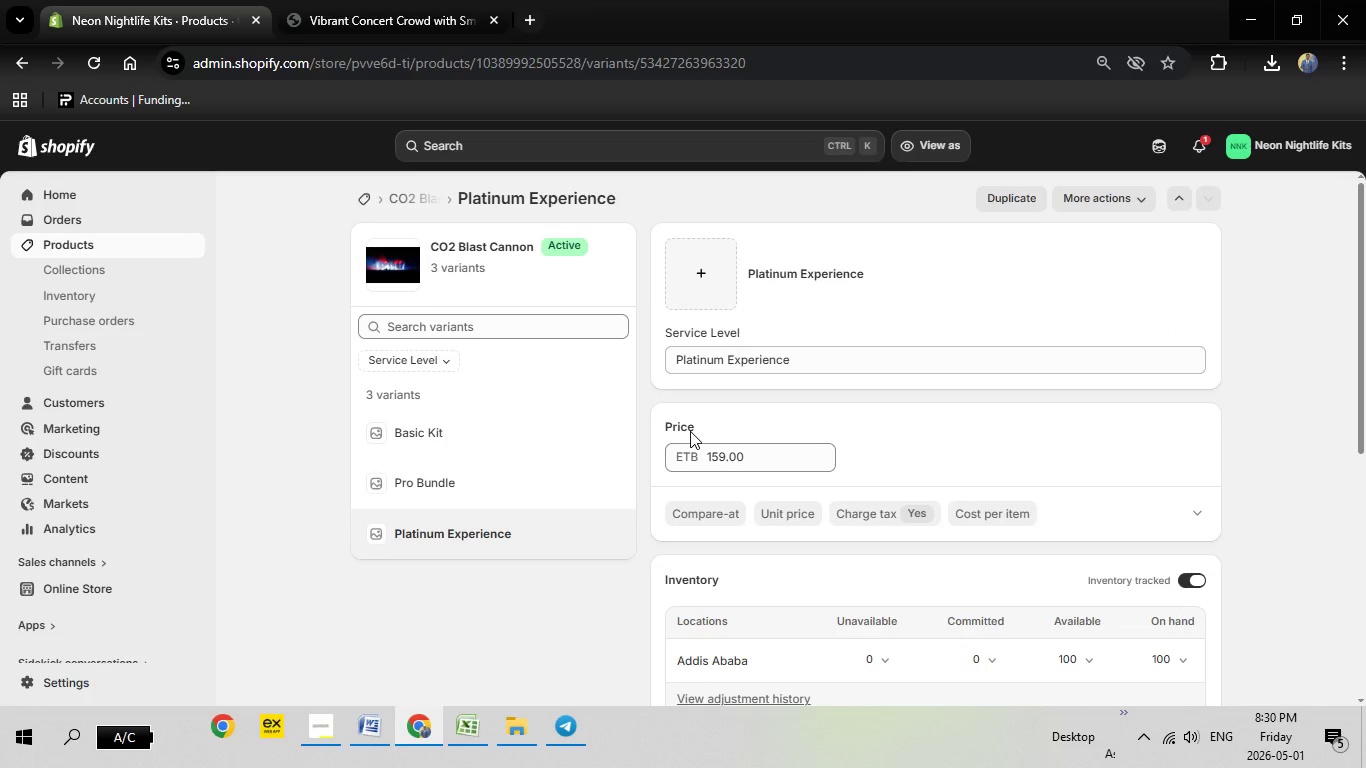 
type(99)
 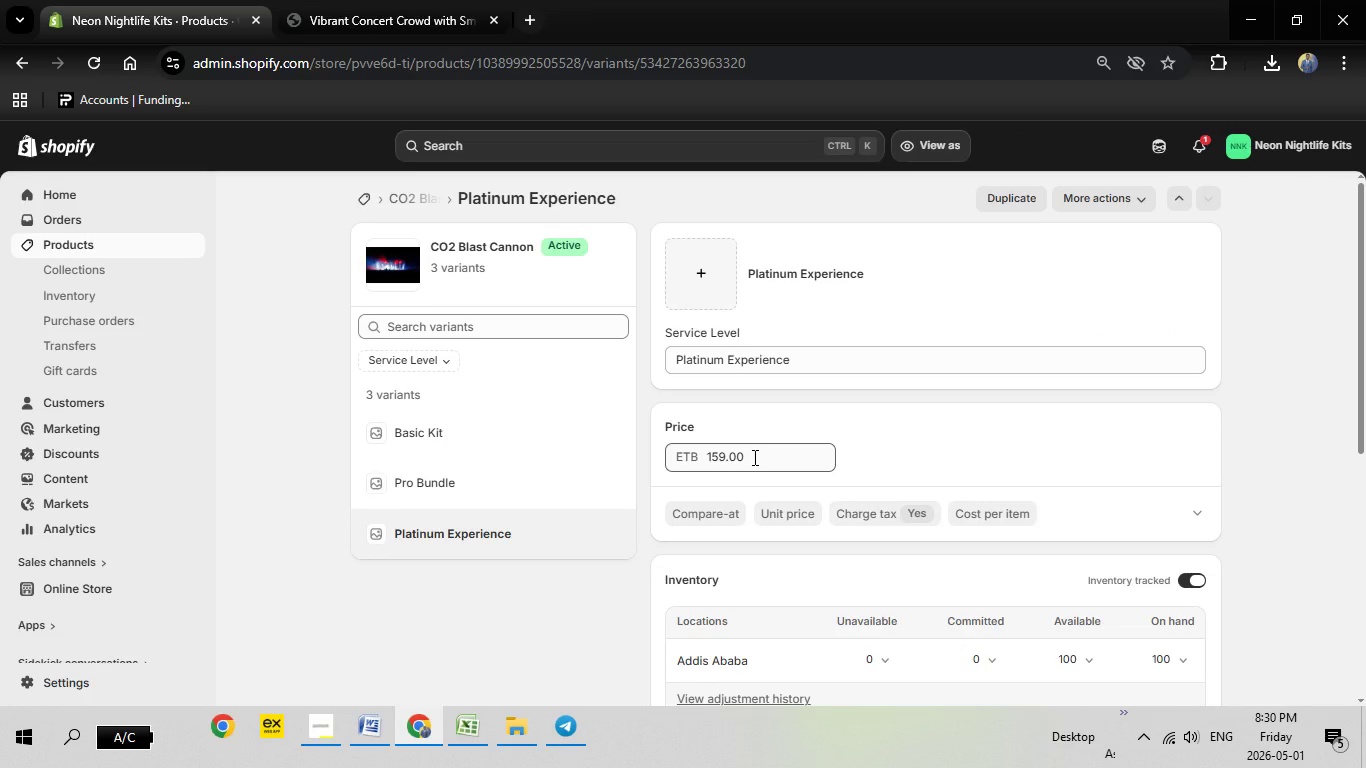 
left_click_drag(start_coordinate=[753, 457], to_coordinate=[698, 451])
 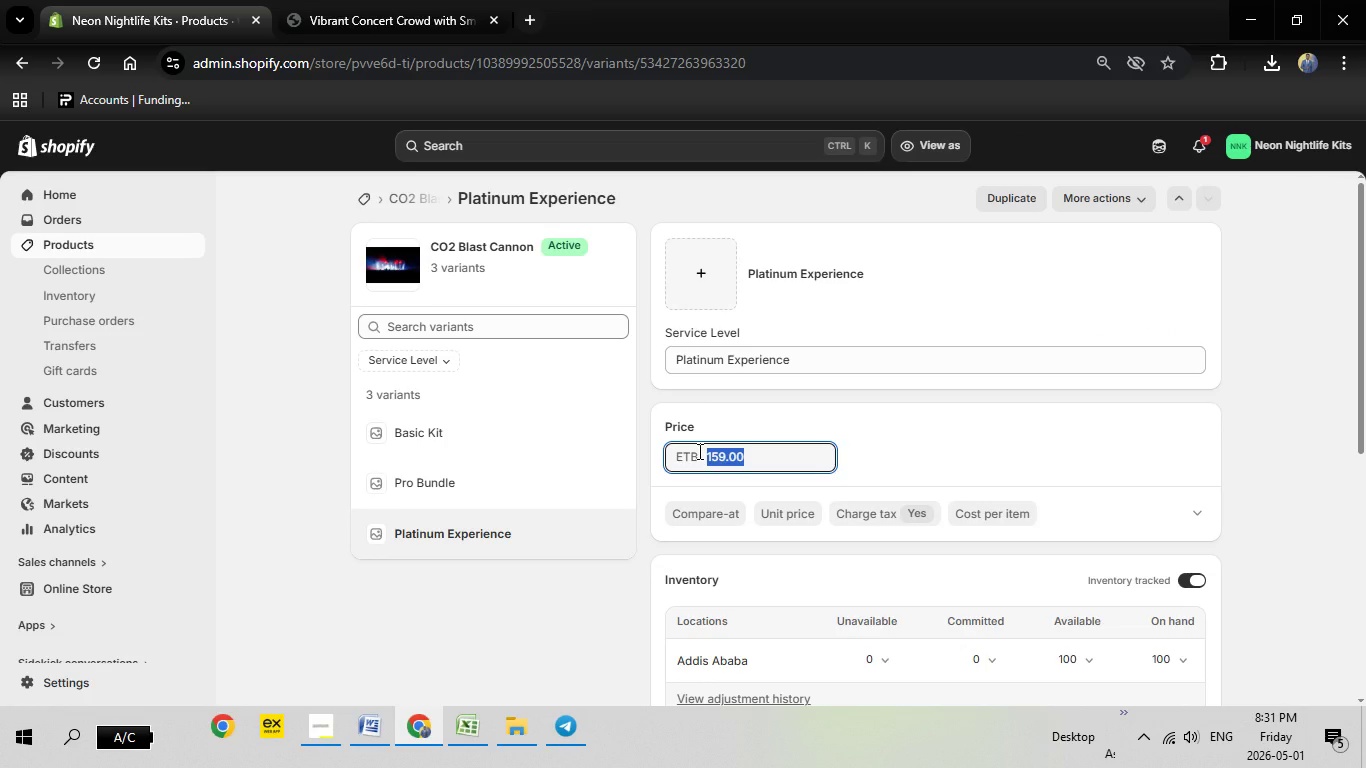 
type(699)
 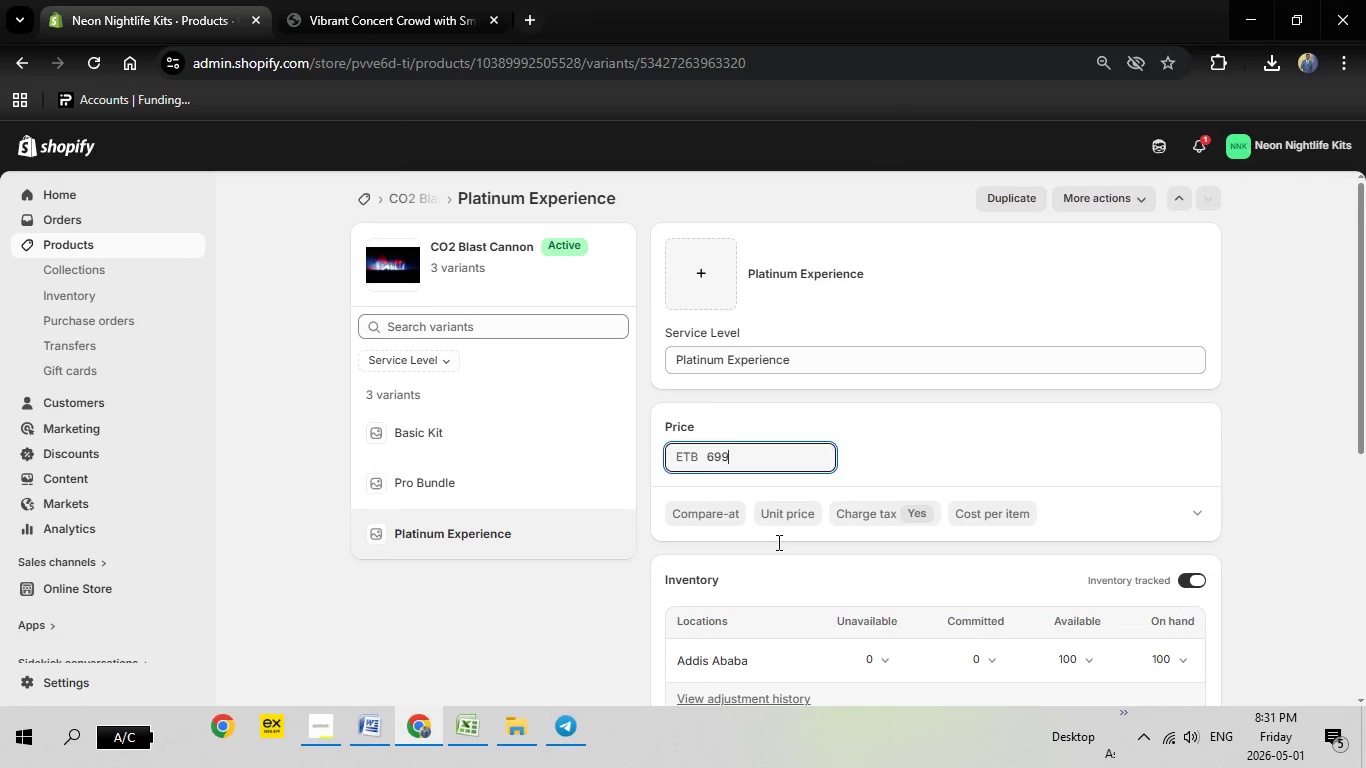 
scroll: coordinate [762, 544], scroll_direction: down, amount: 3.0
 